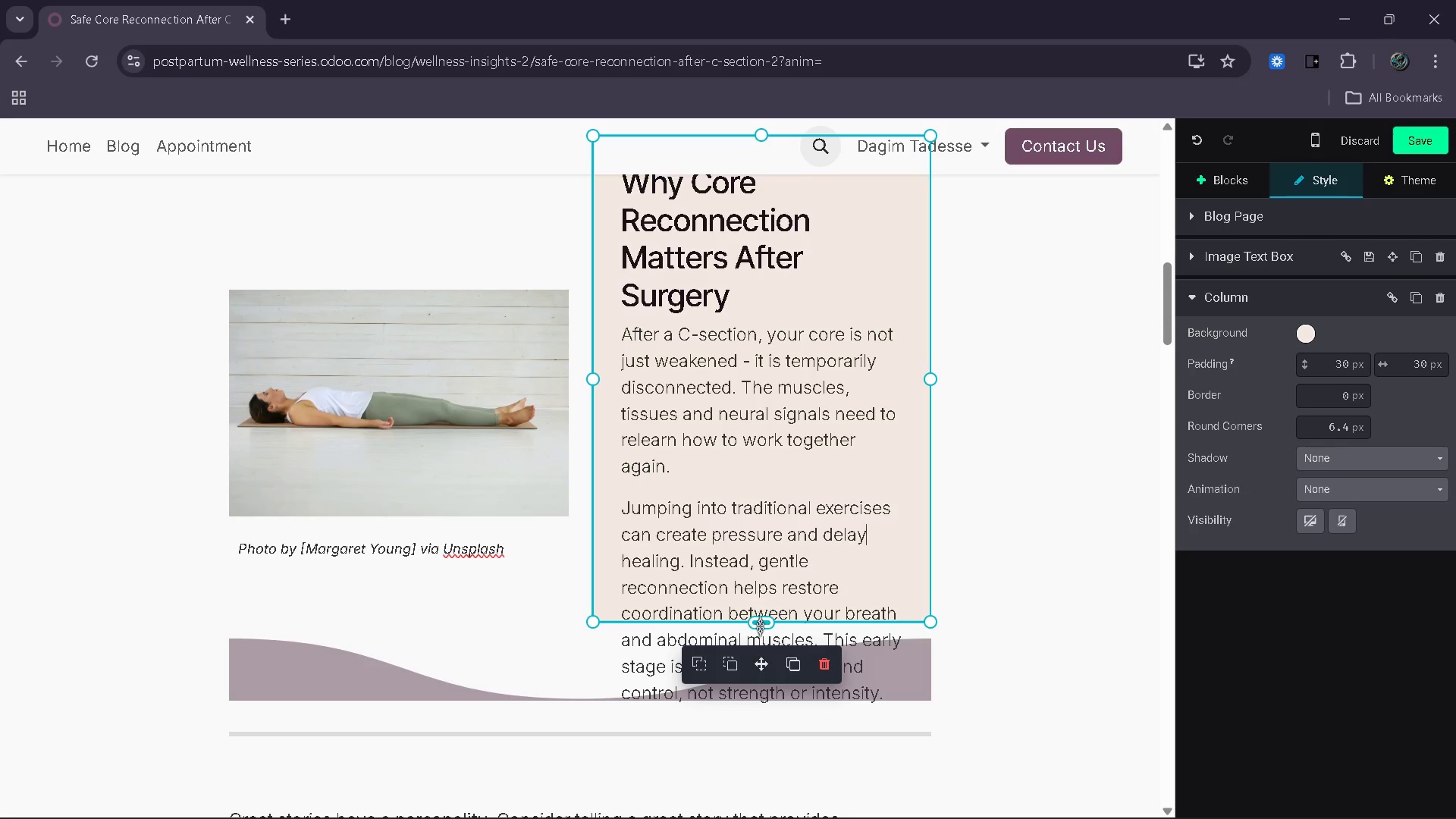 
double_click([760, 626])
 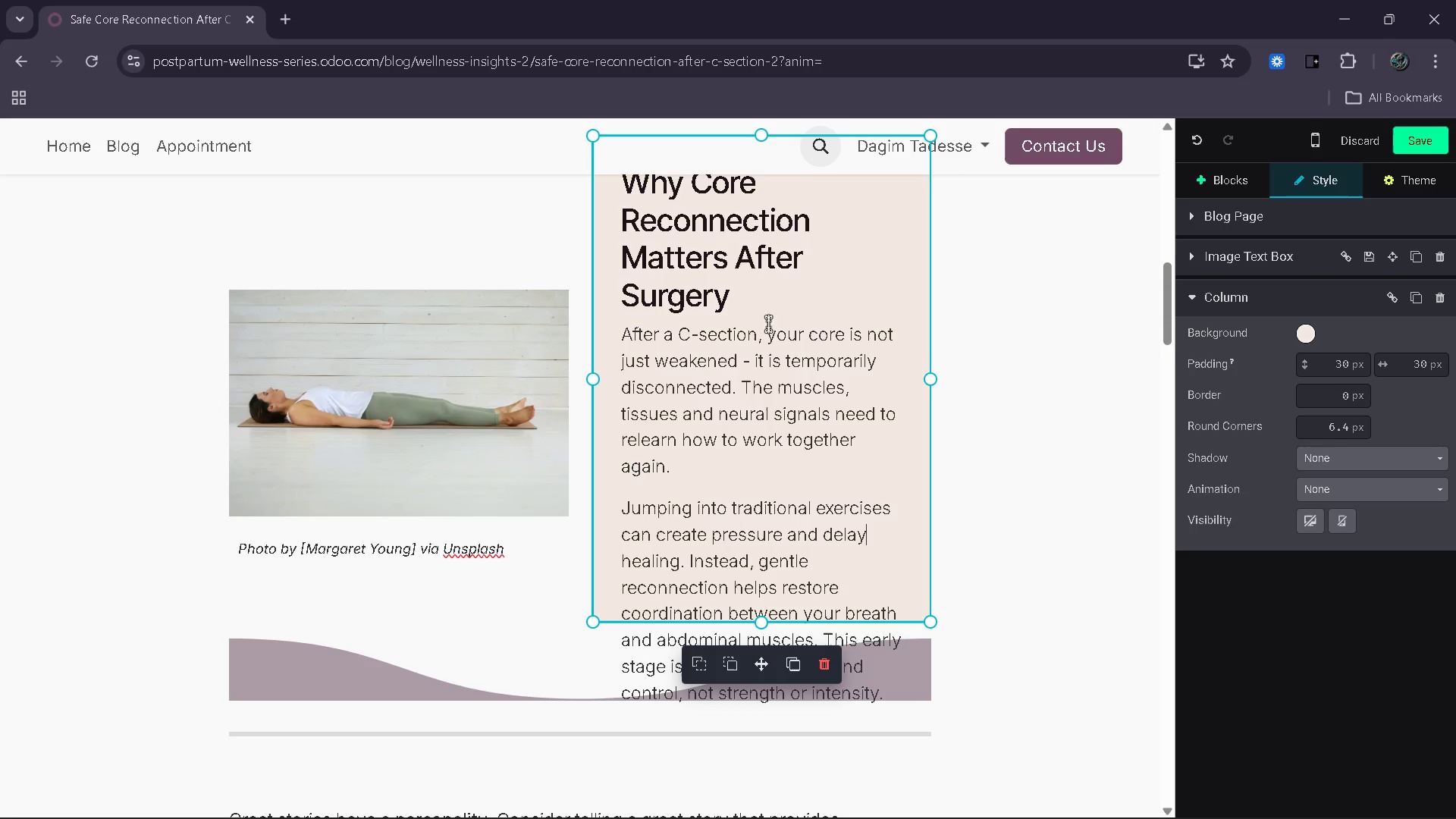 
left_click_drag(start_coordinate=[763, 309], to_coordinate=[620, 187])
 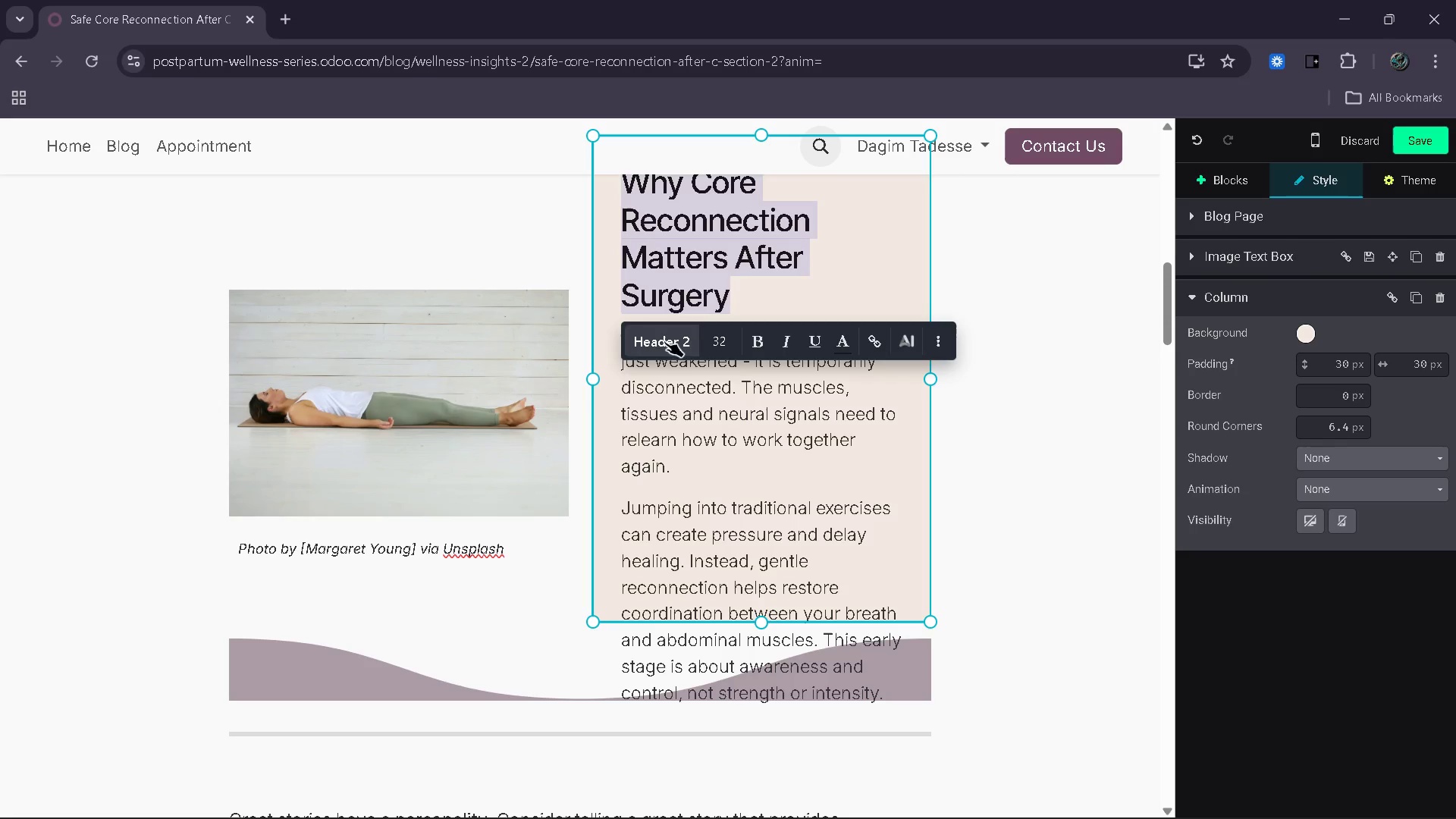 
left_click([667, 353])
 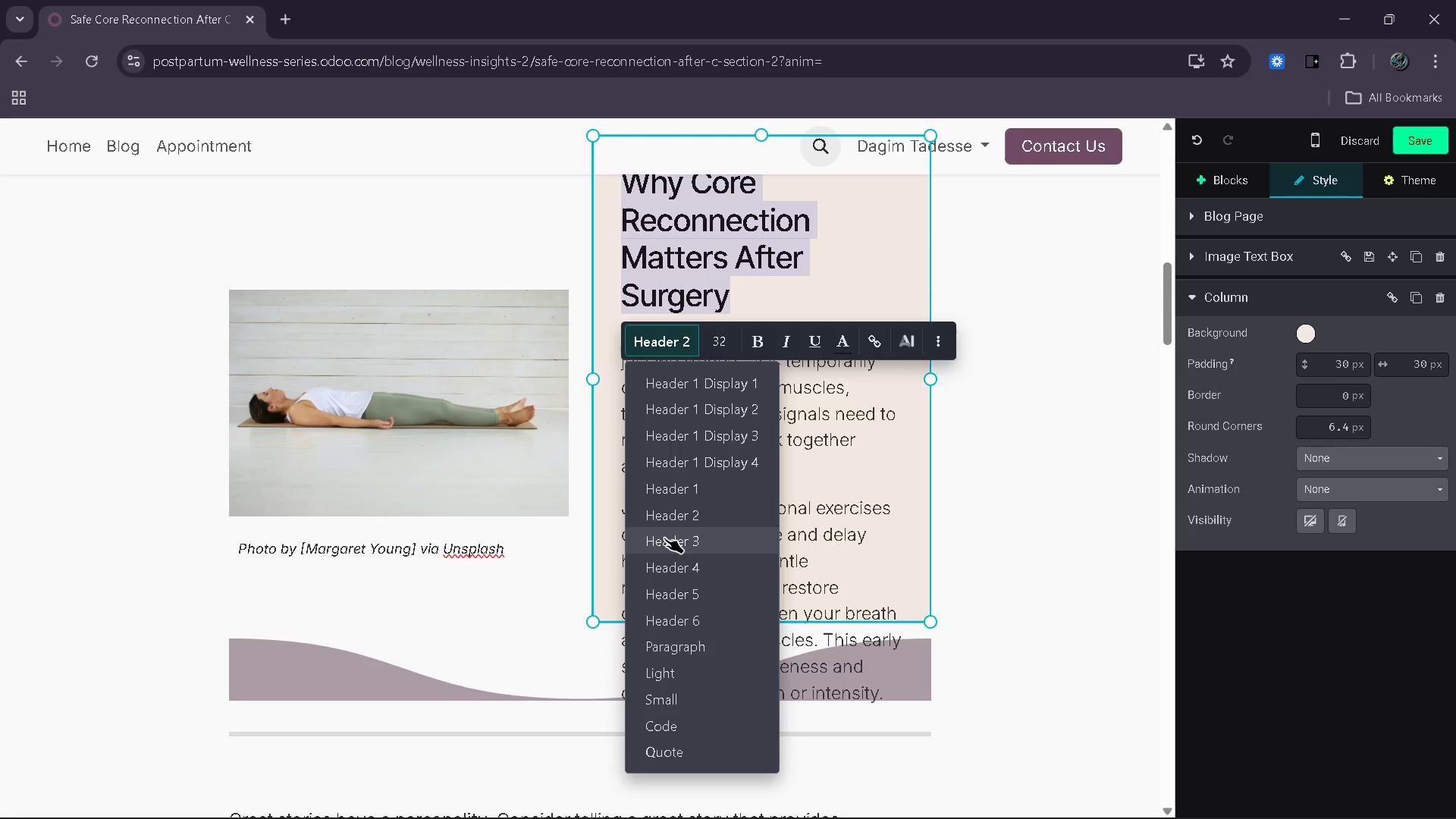 
left_click([664, 538])
 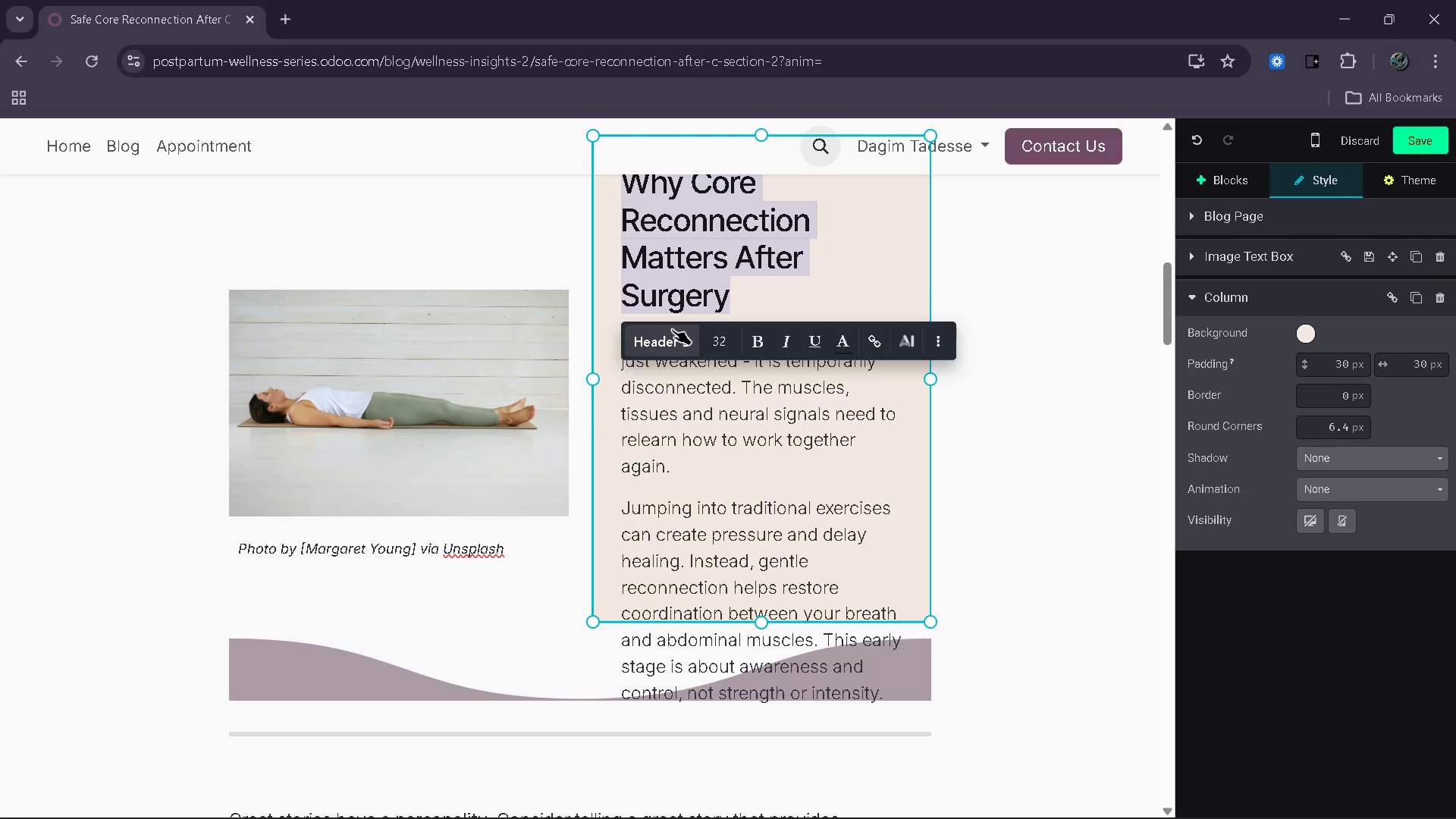 
left_click([673, 331])
 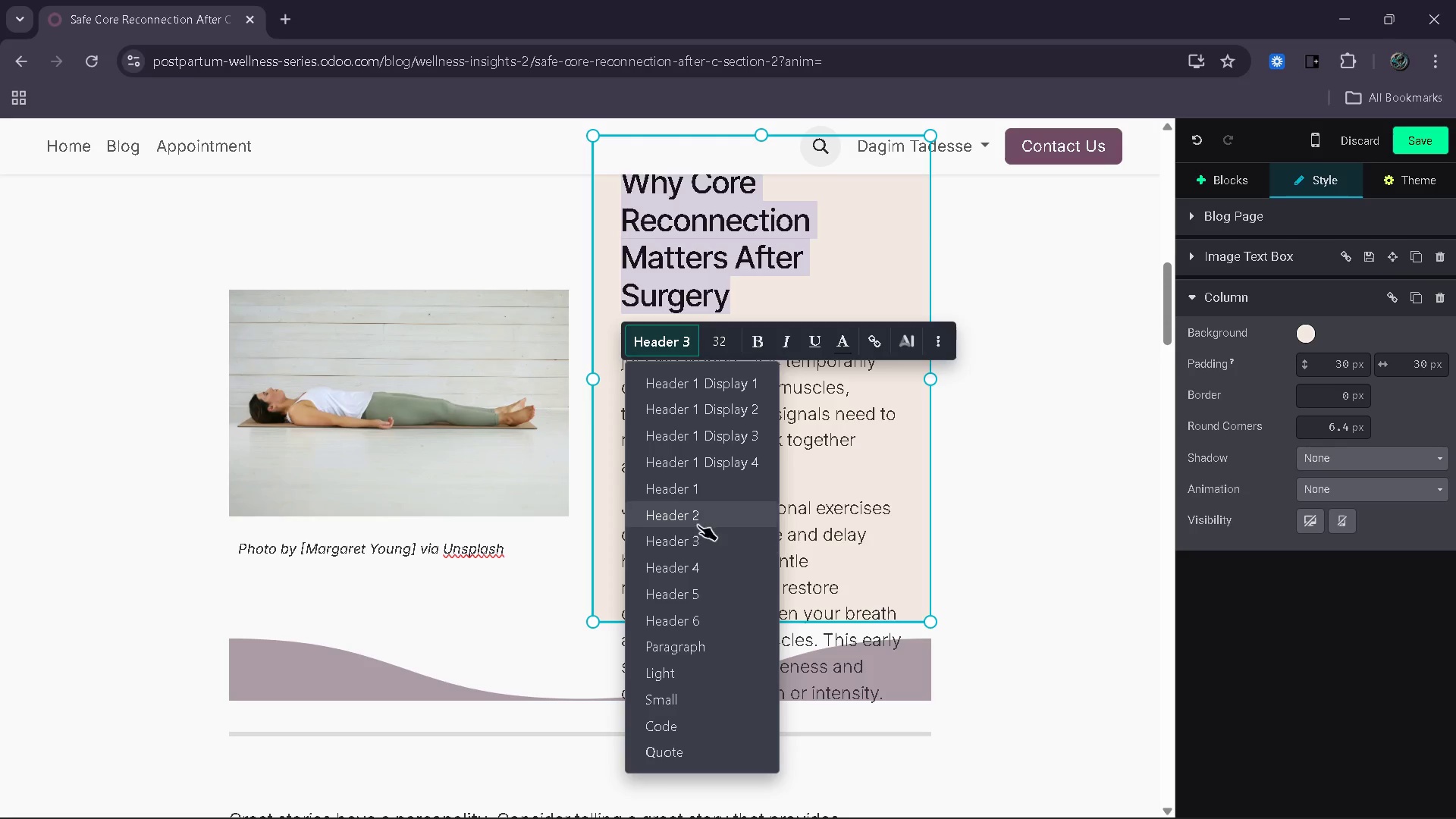 
double_click([699, 513])
 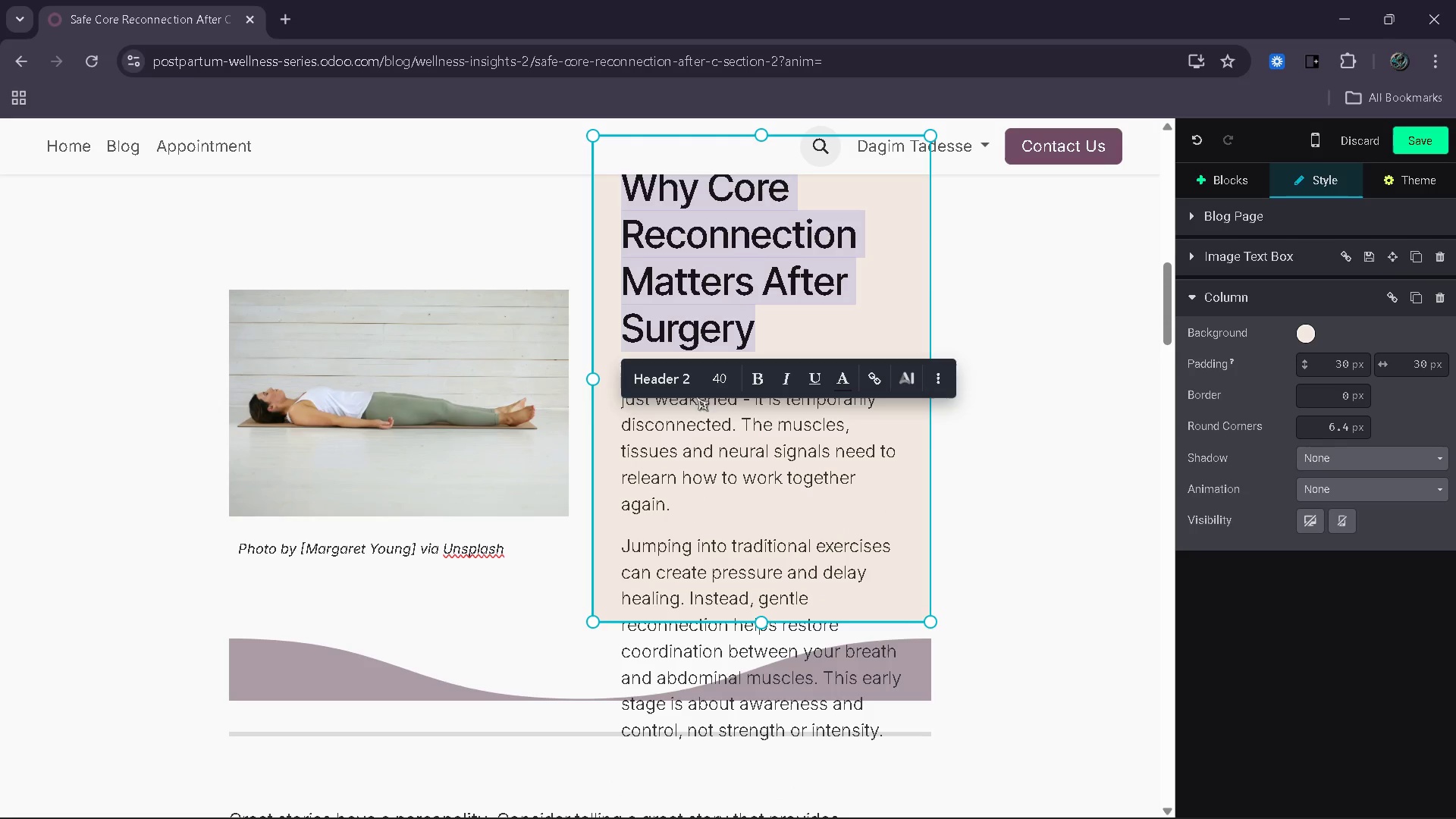 
left_click([661, 382])
 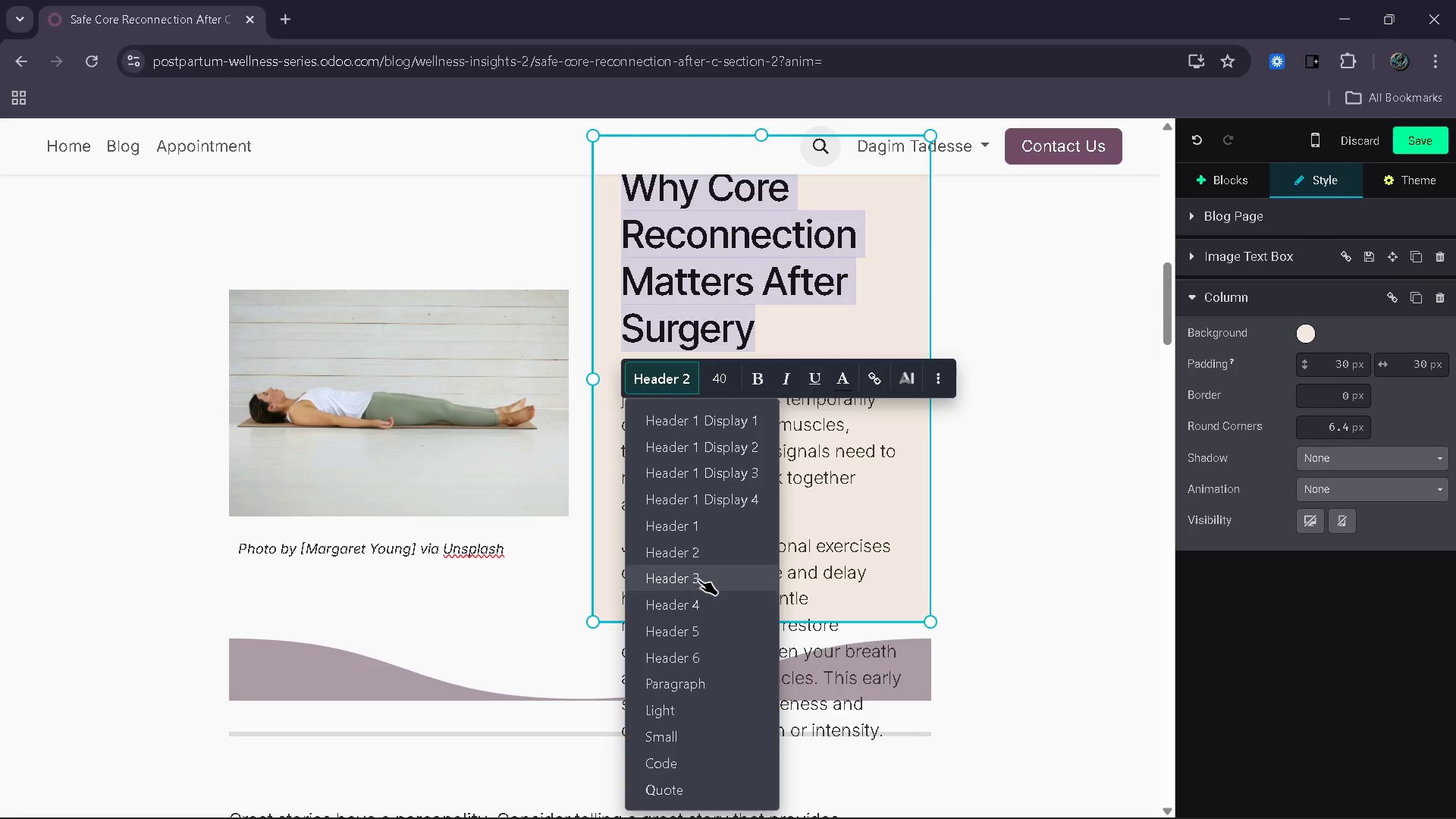 
left_click([698, 579])
 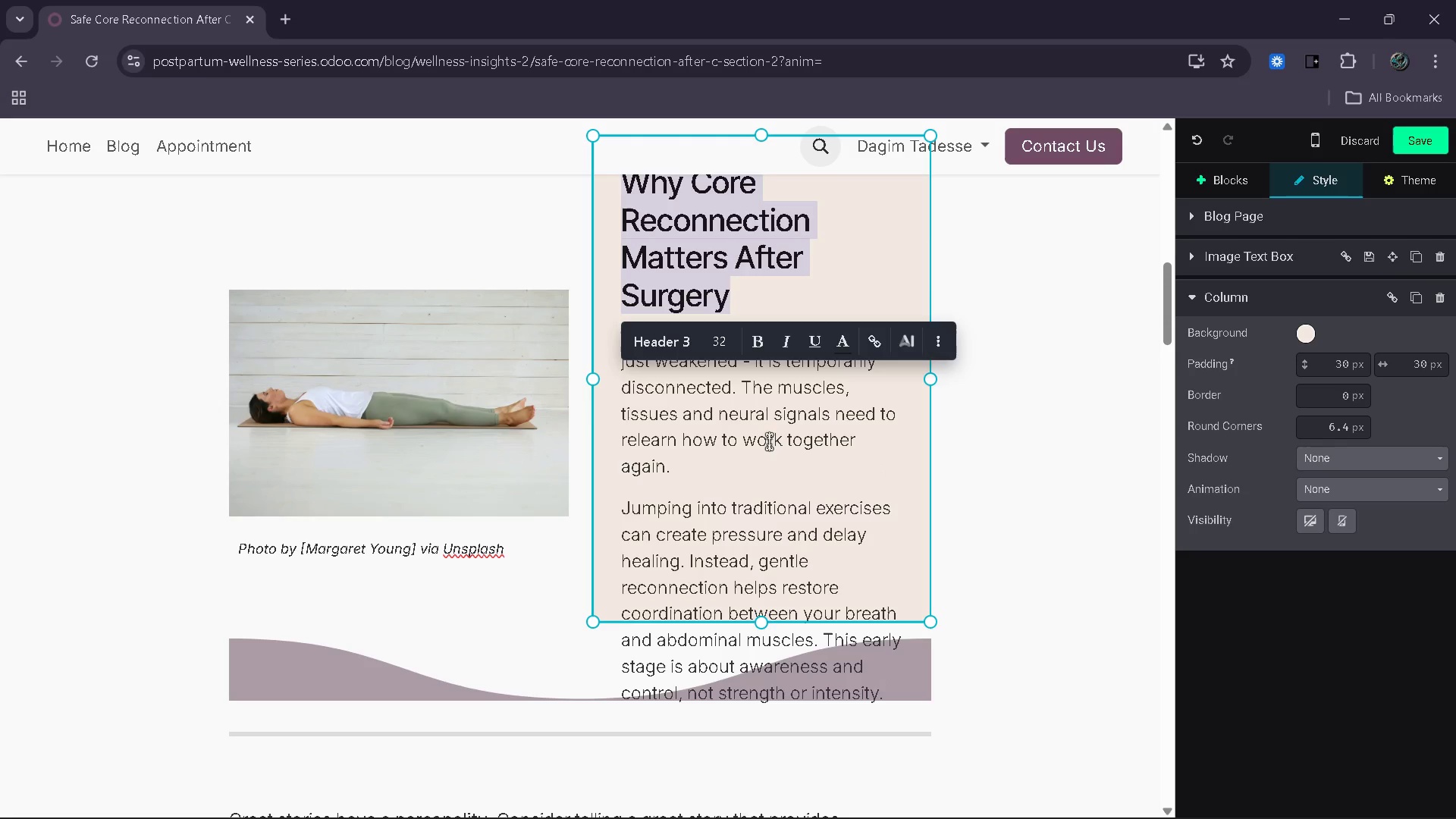 
left_click([688, 349])
 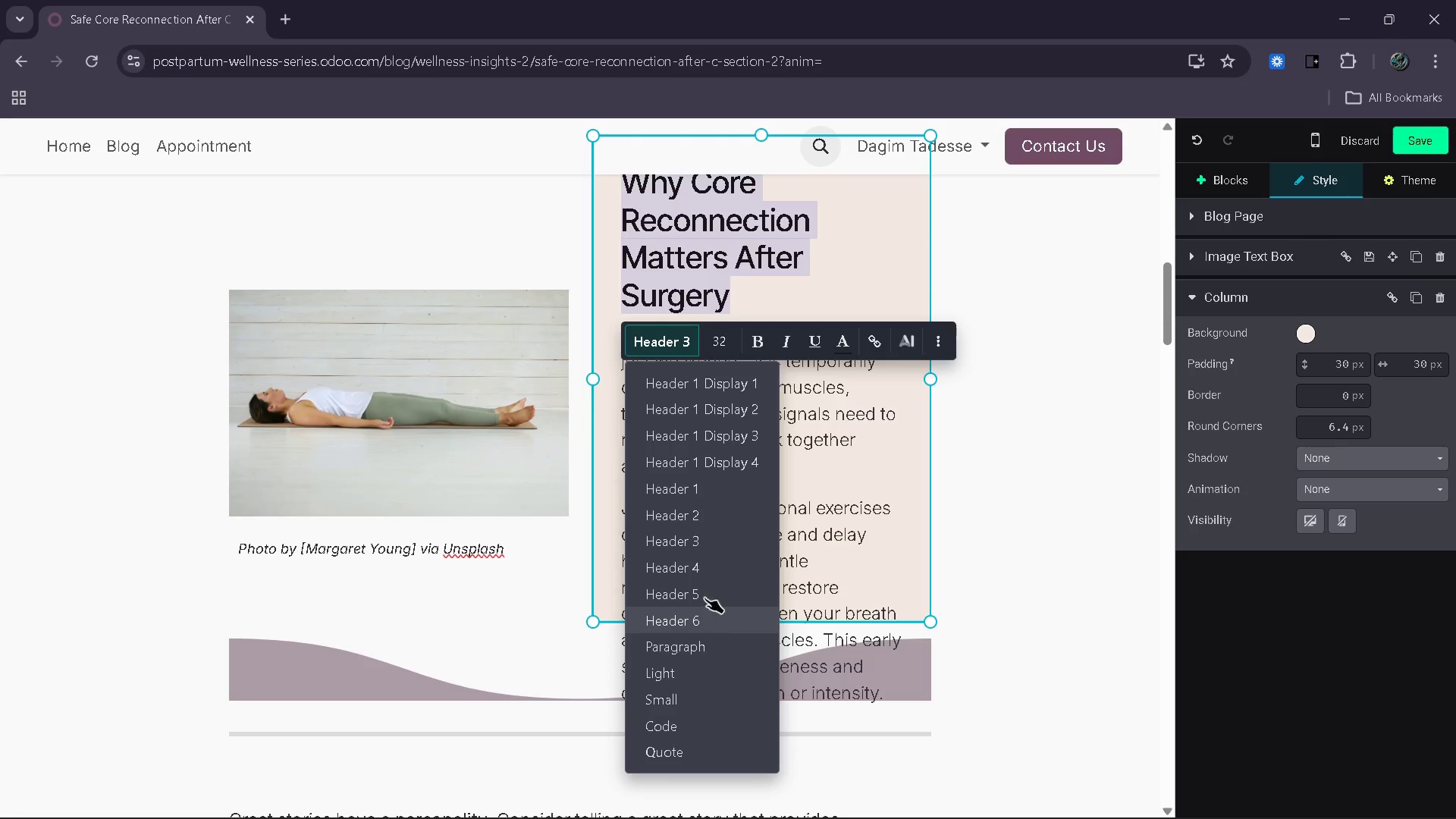 
left_click([704, 563])
 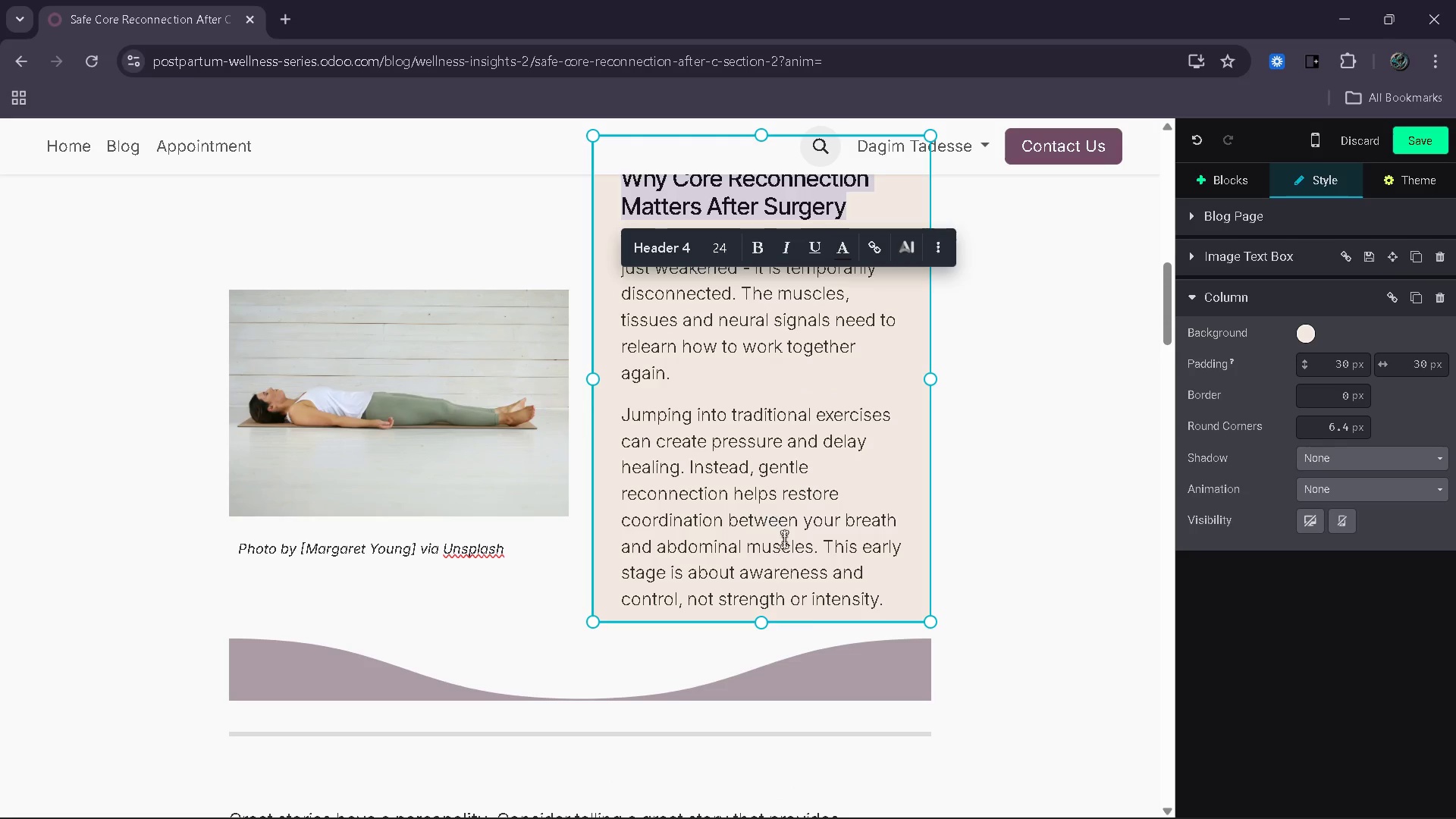 
scroll: coordinate [814, 648], scroll_direction: up, amount: 2.0
 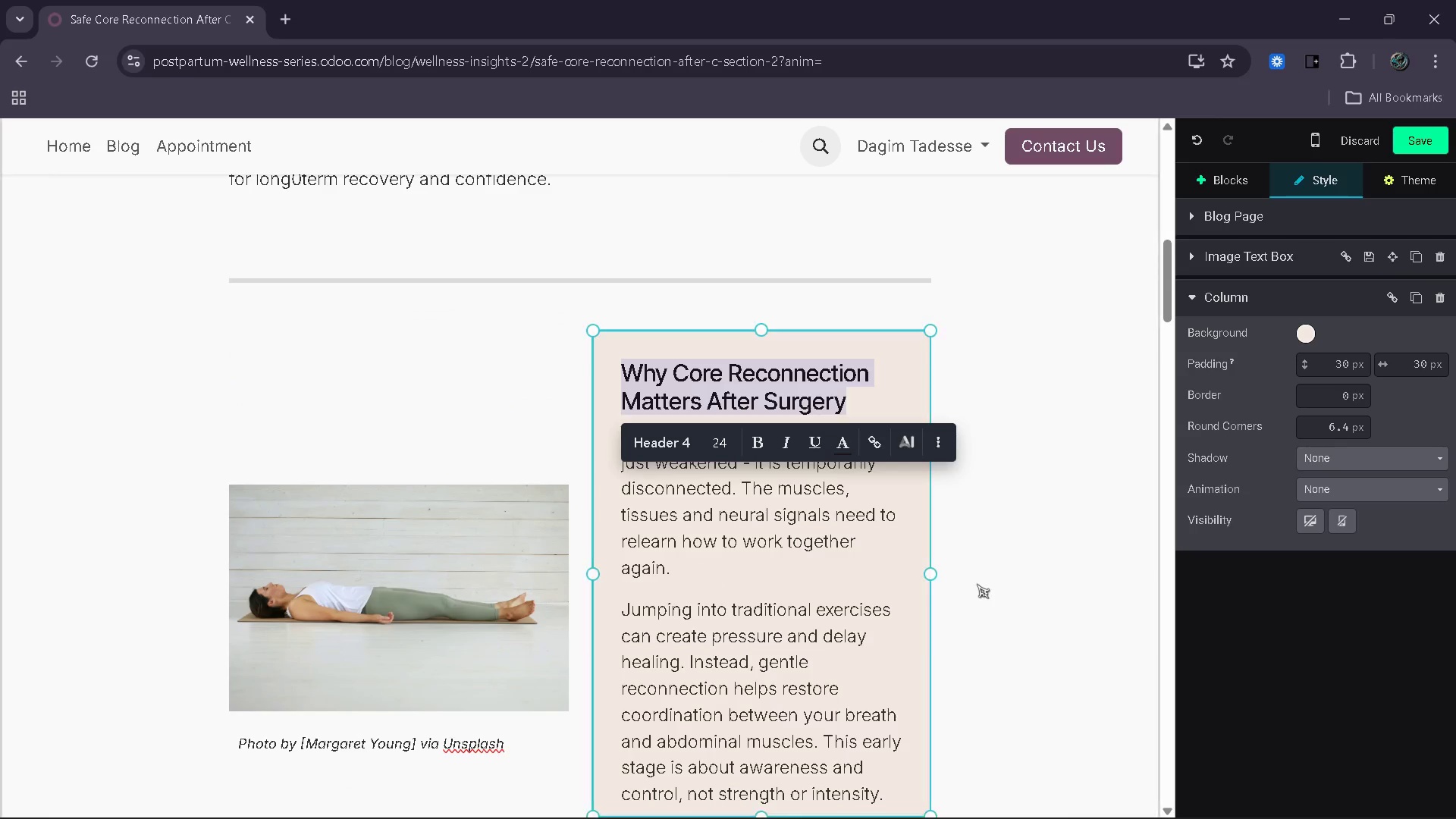 
double_click([977, 584])
 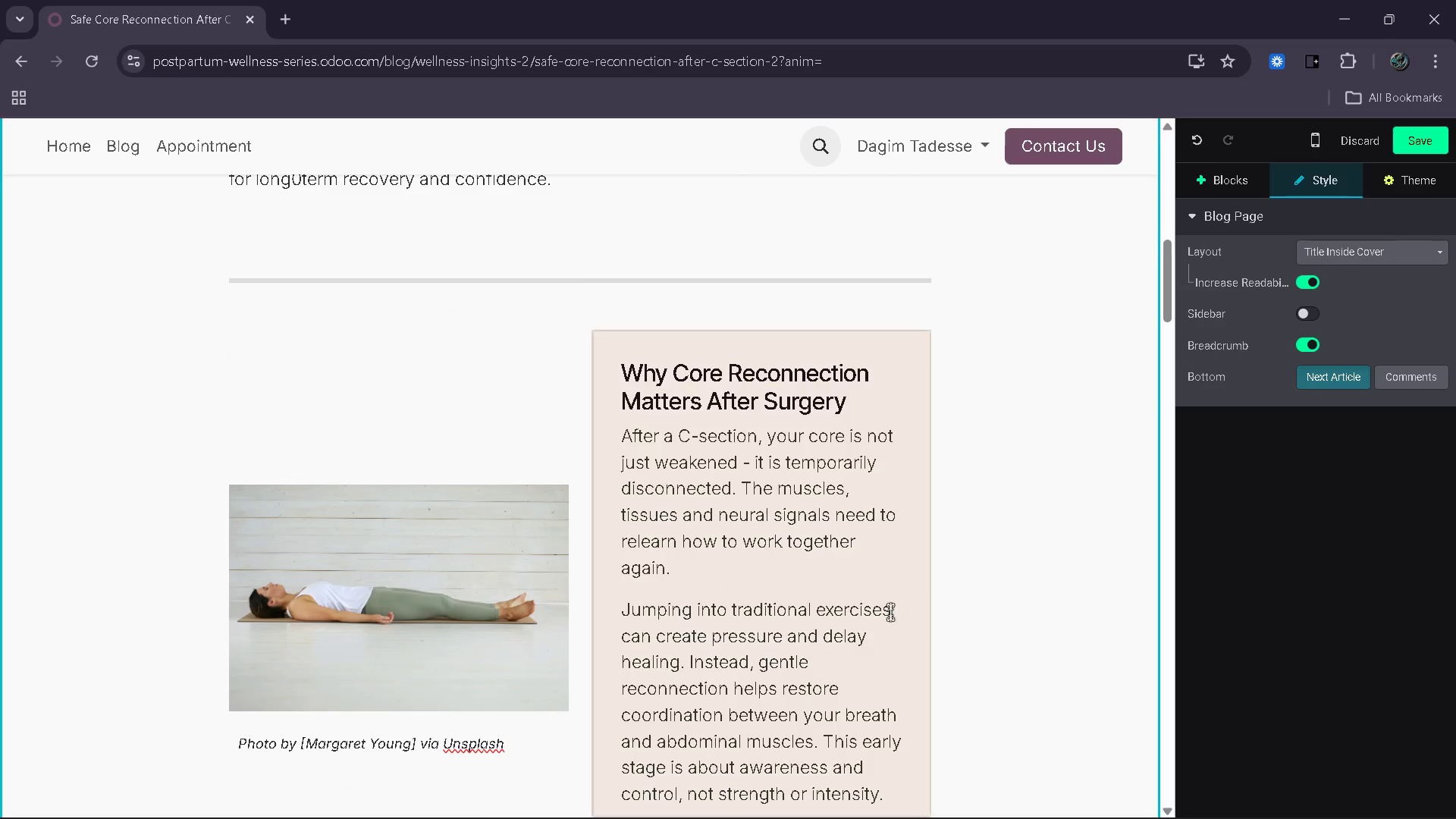 
scroll: coordinate [882, 617], scroll_direction: down, amount: 4.0
 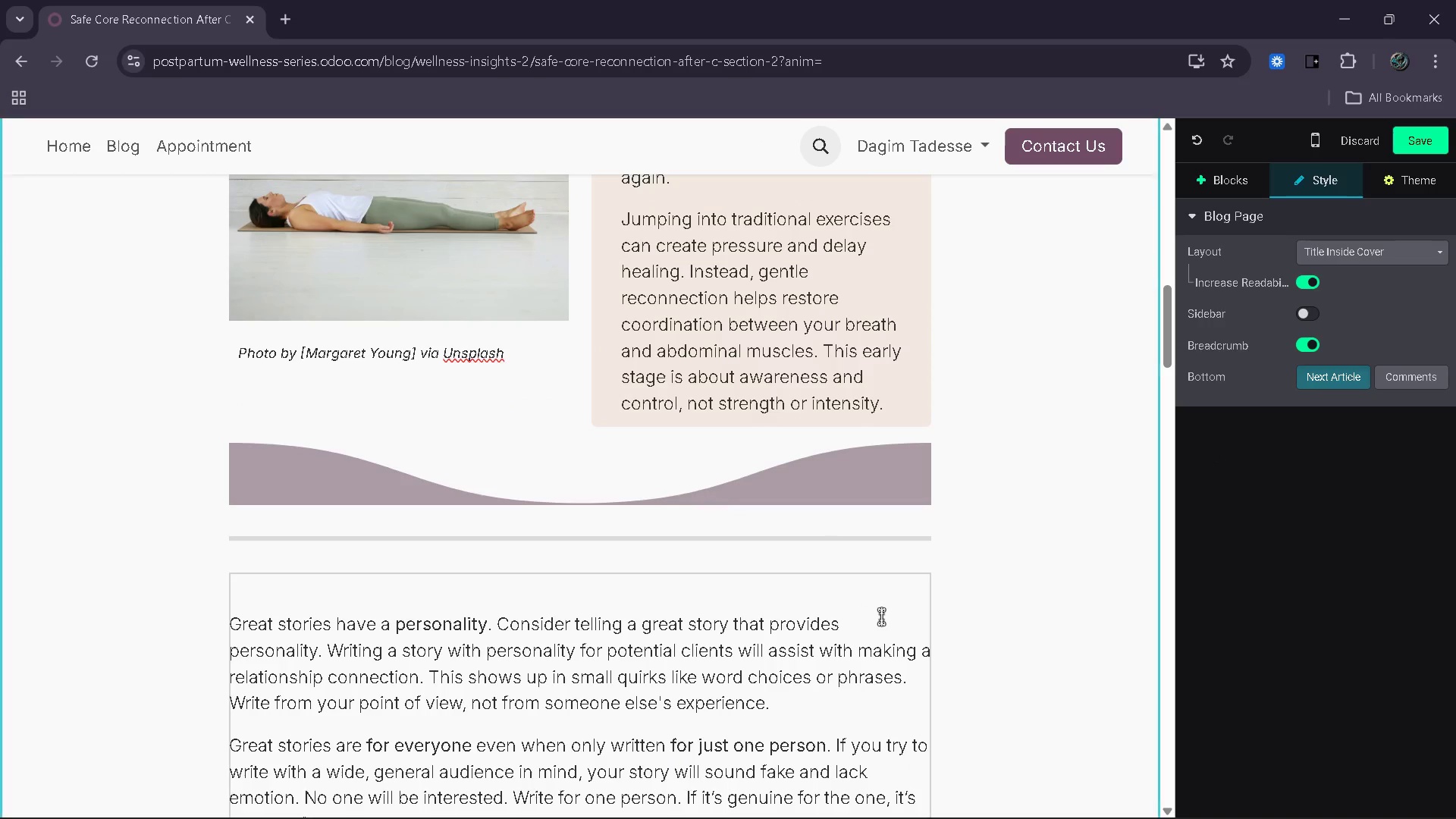 
scroll: coordinate [881, 617], scroll_direction: up, amount: 3.0
 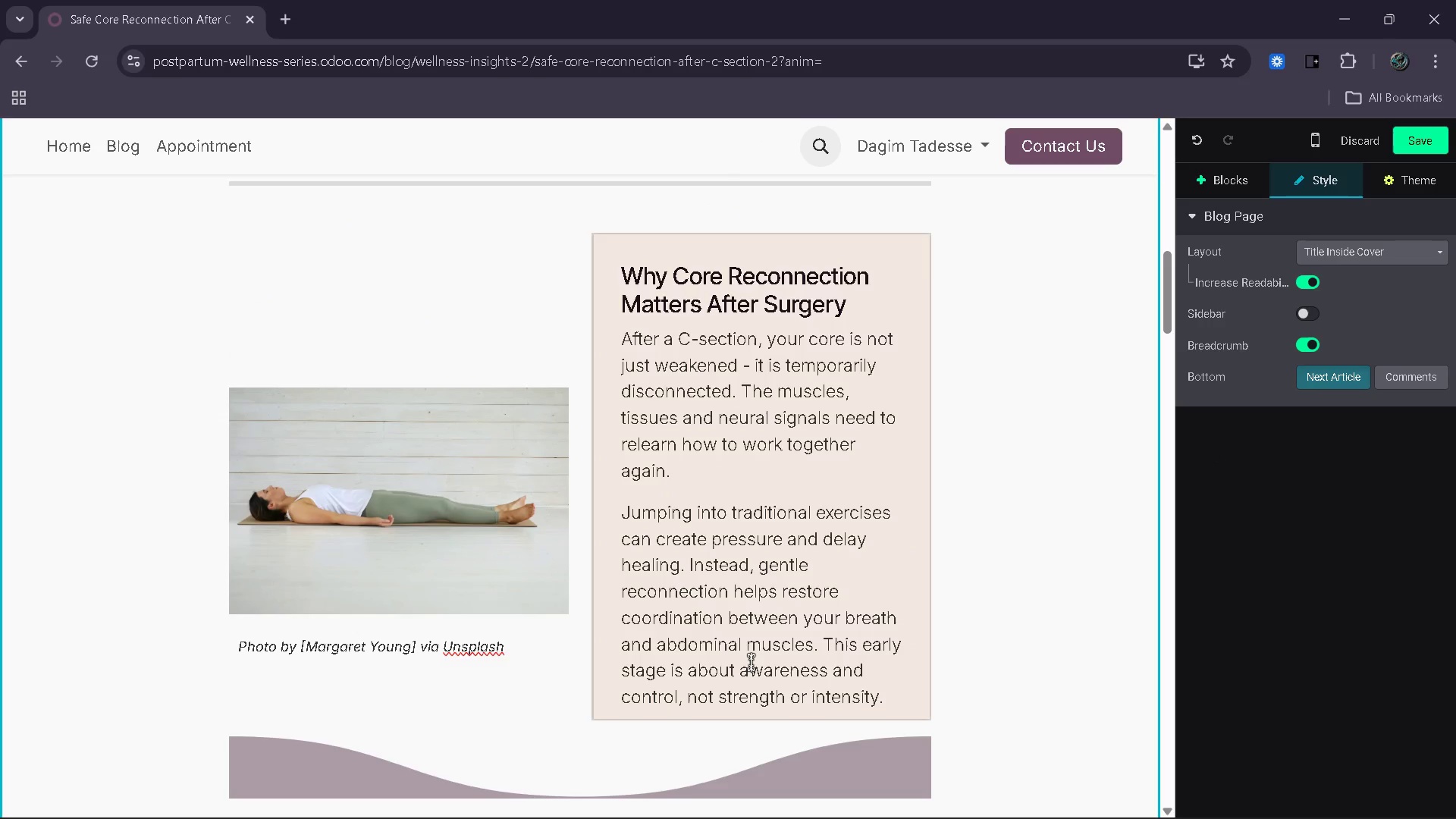 
scroll: coordinate [649, 717], scroll_direction: down, amount: 3.0
 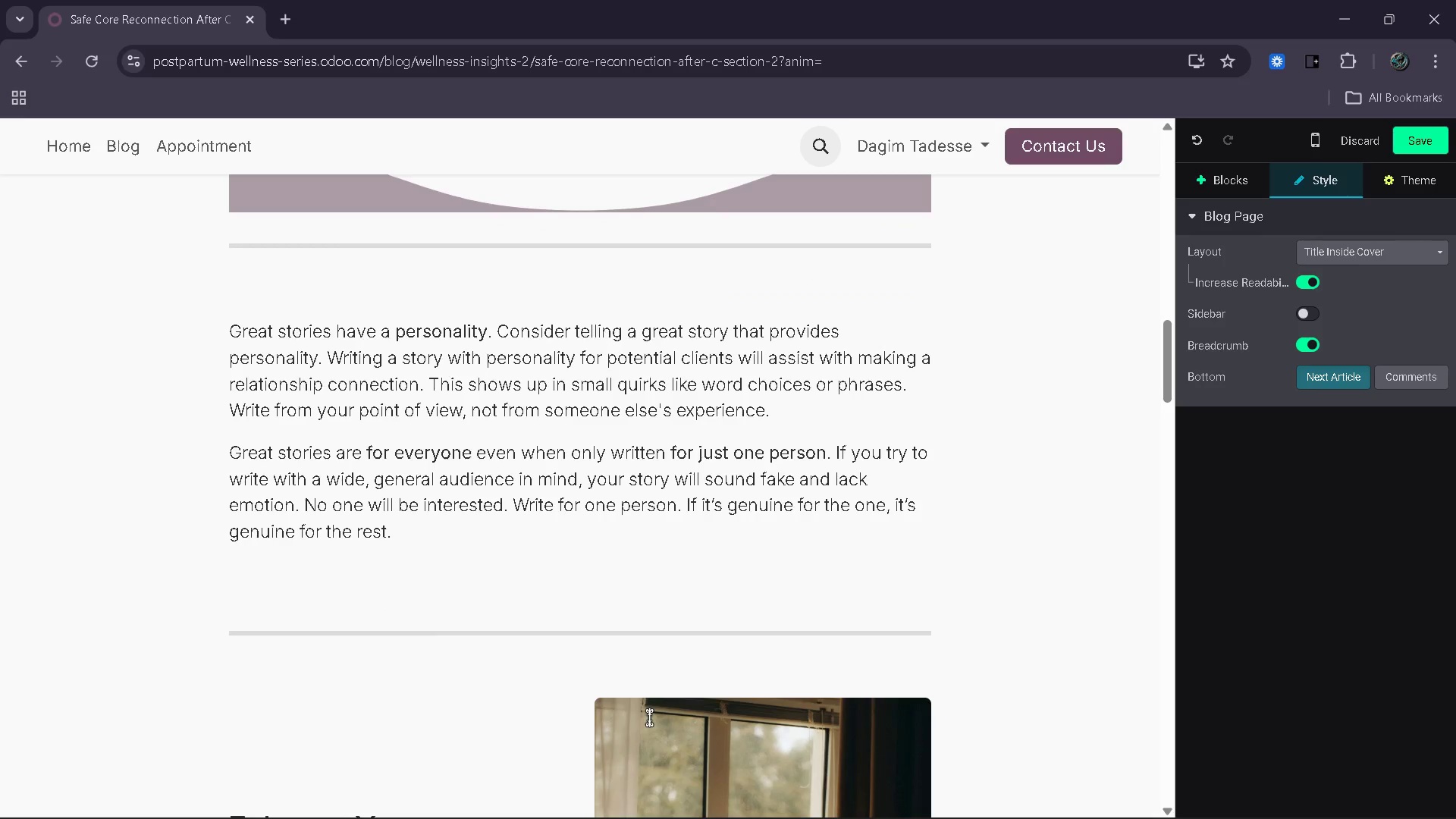 
left_click([381, 543])
 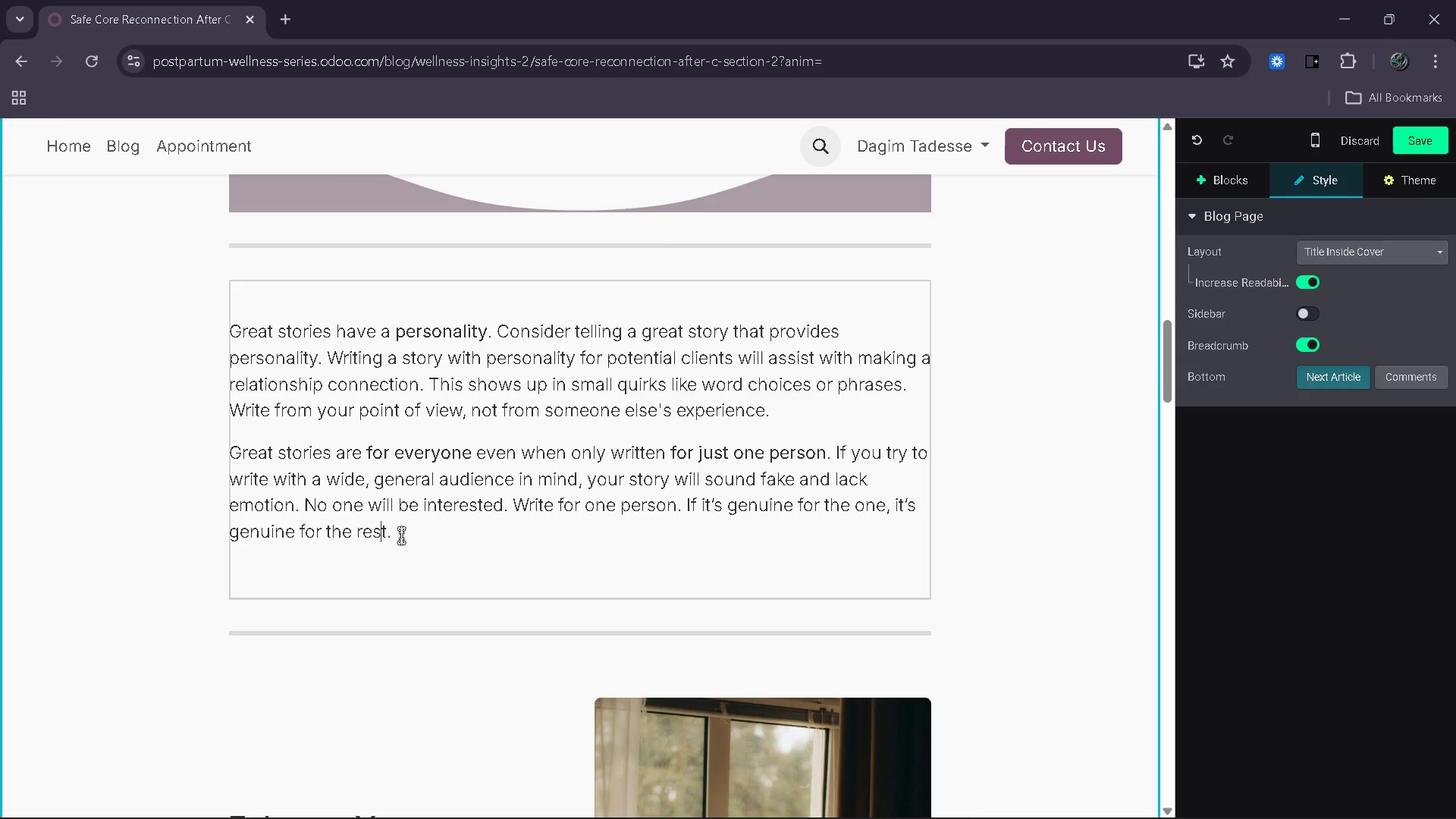 
left_click_drag(start_coordinate=[401, 535], to_coordinate=[235, 335])
 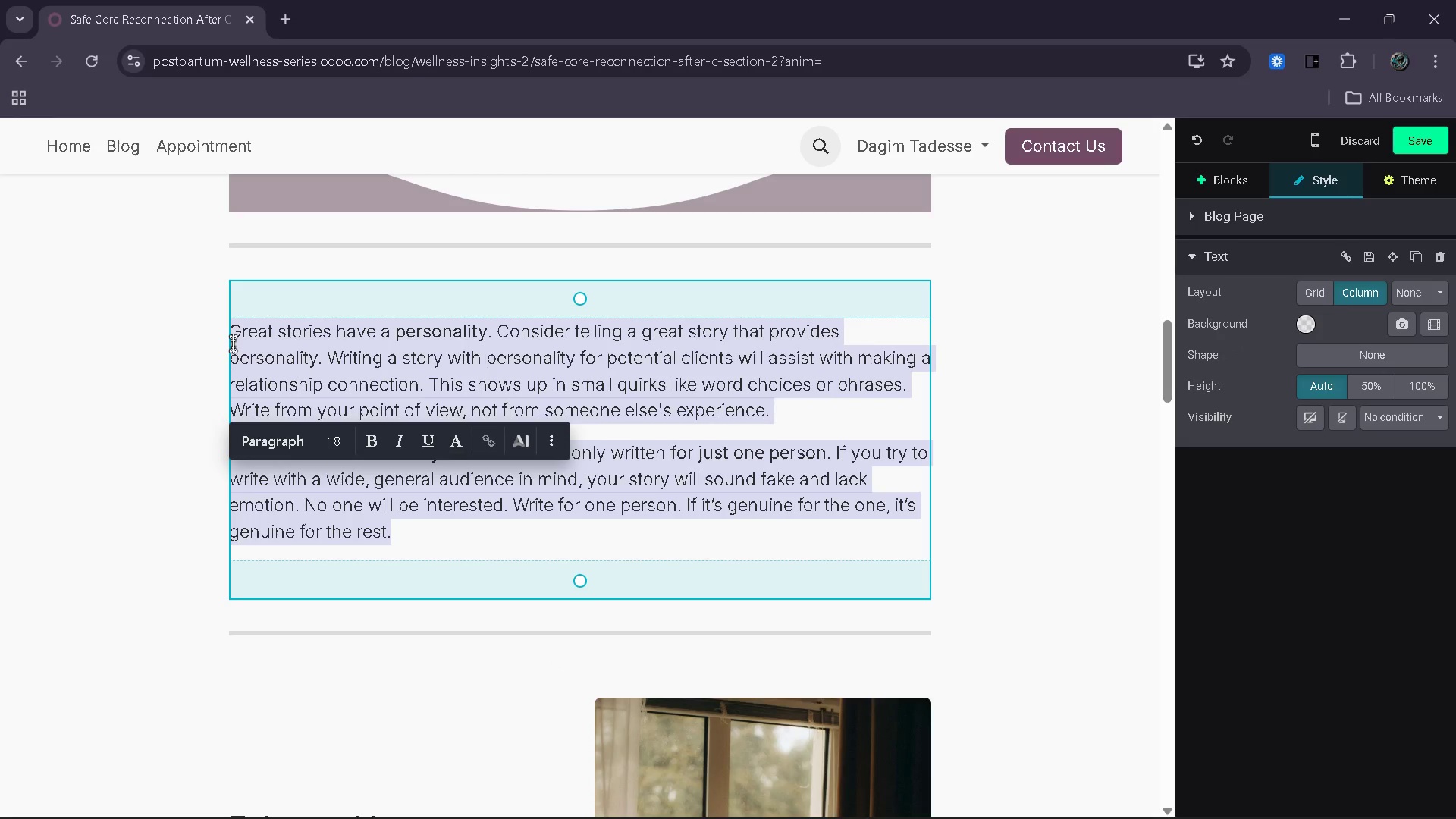 
wait(14.31)
 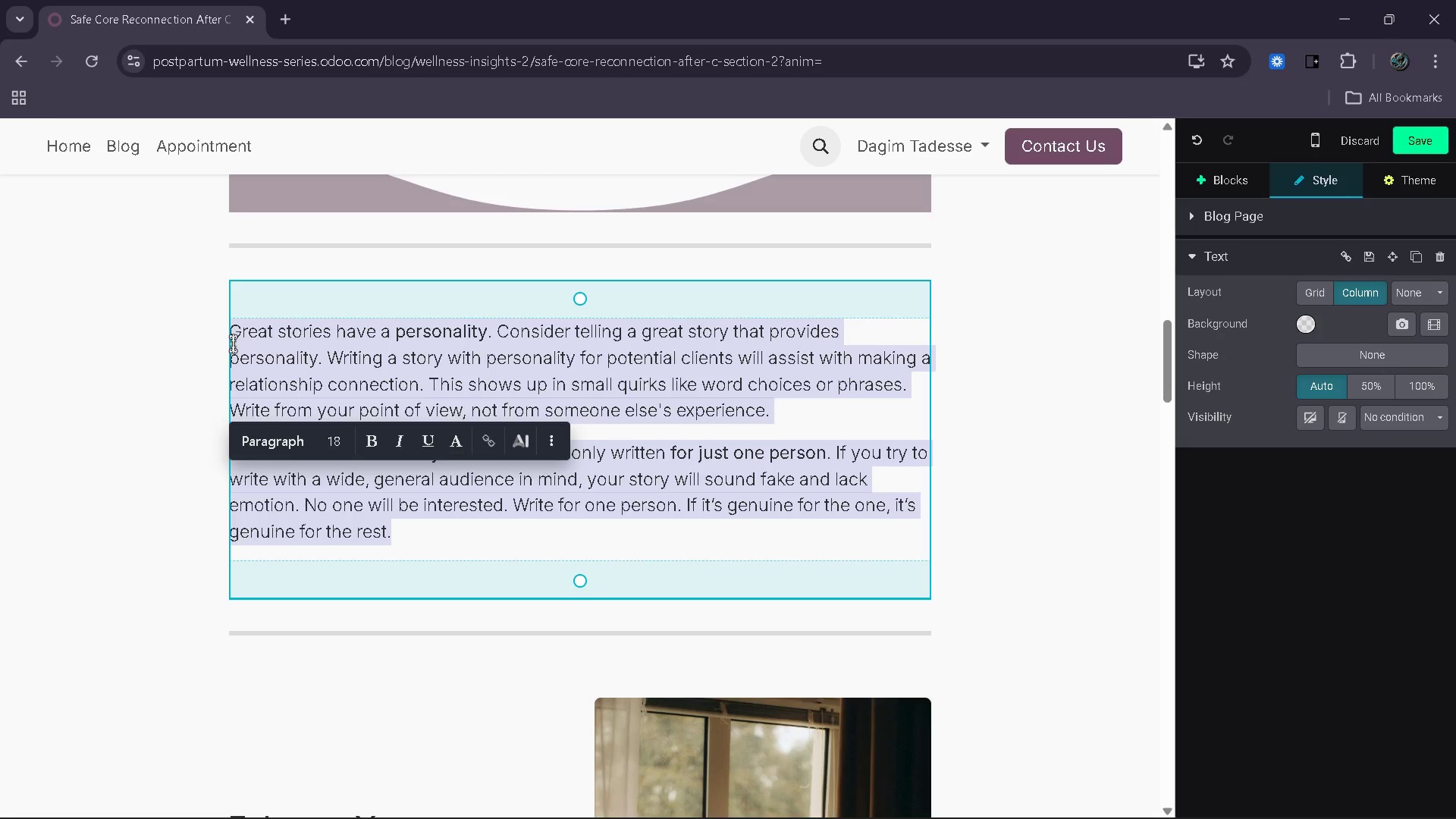 
type(Understand )
key(Backspace)
type(ing core )
key(Backspace)
key(Backspace)
key(Backspace)
key(Backspace)
key(Backspace)
type(Core Heak)
key(Backspace)
type(ling After a C-Section)
 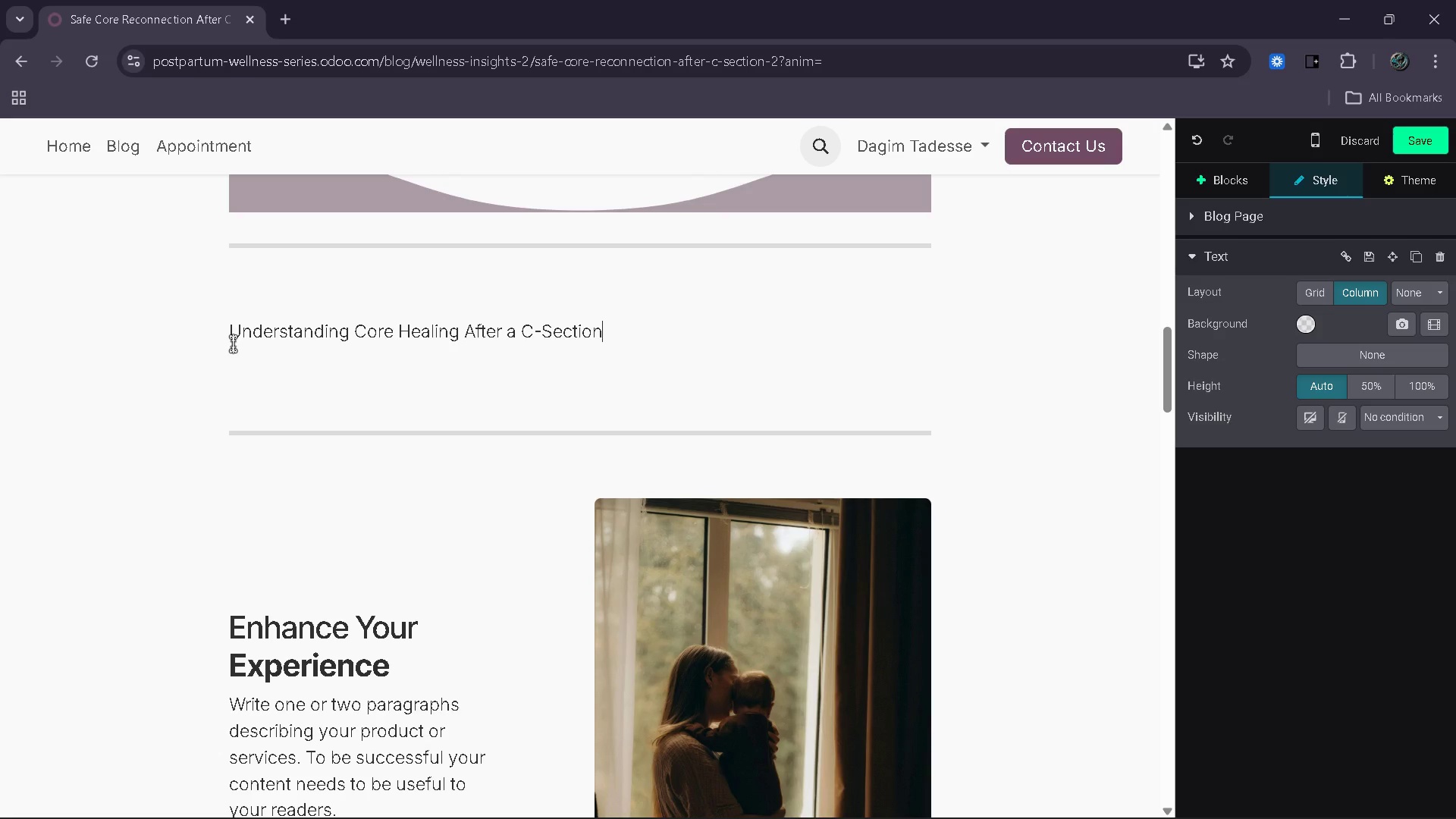 
left_click_drag(start_coordinate=[233, 342], to_coordinate=[437, 303])
 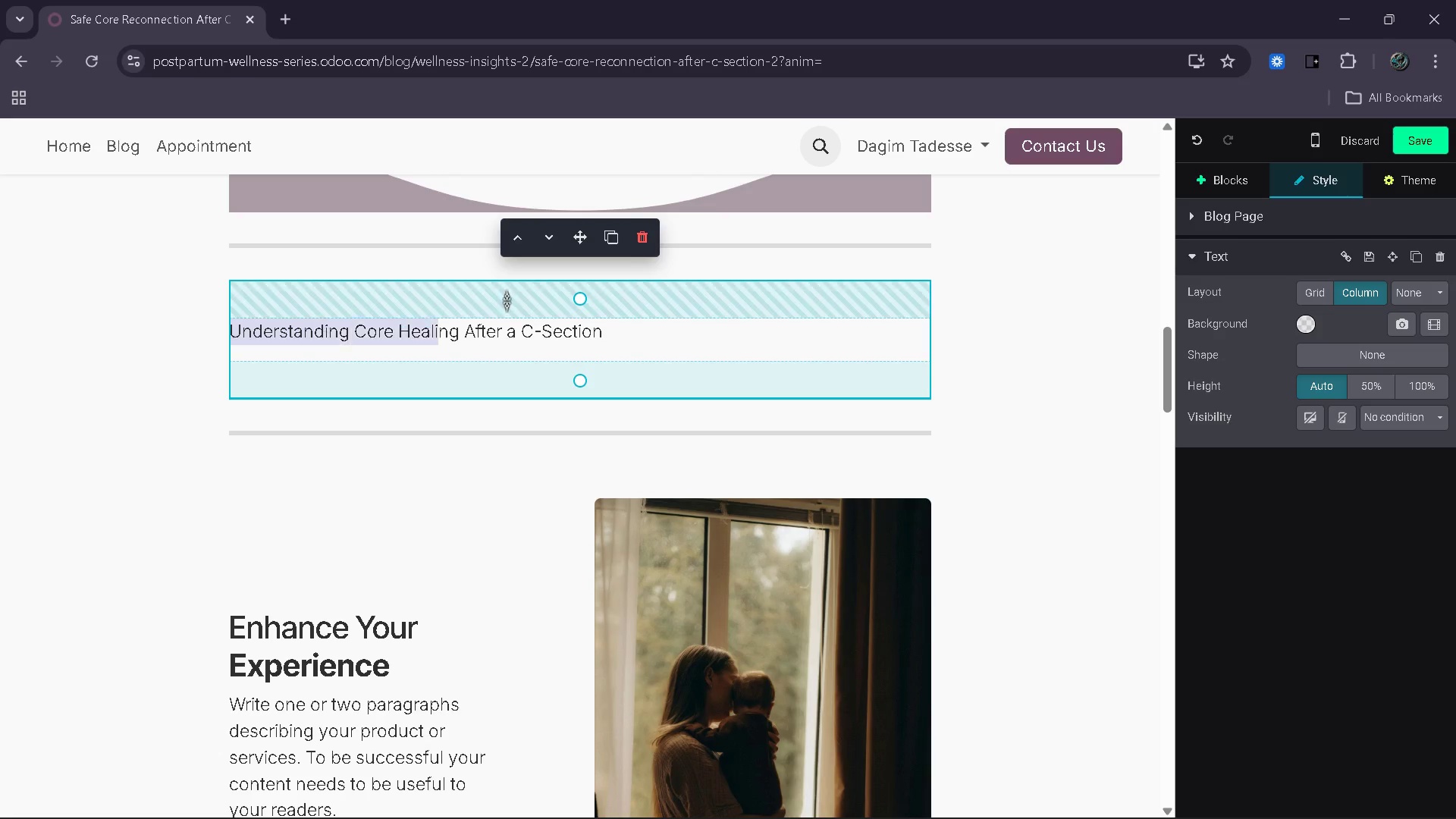 
left_click_drag(start_coordinate=[518, 300], to_coordinate=[636, 301])
 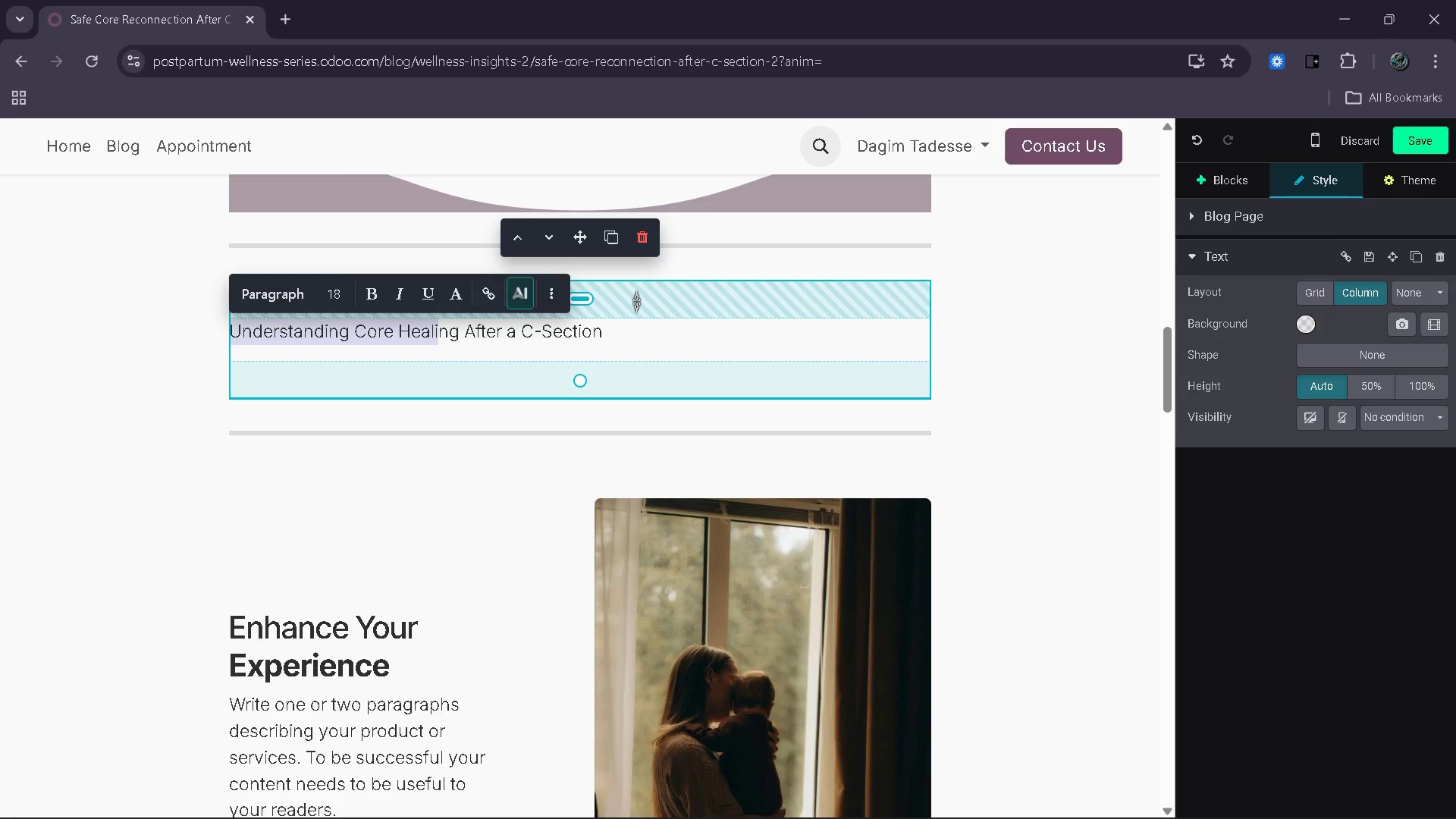 
left_click_drag(start_coordinate=[636, 302], to_coordinate=[623, 346])
 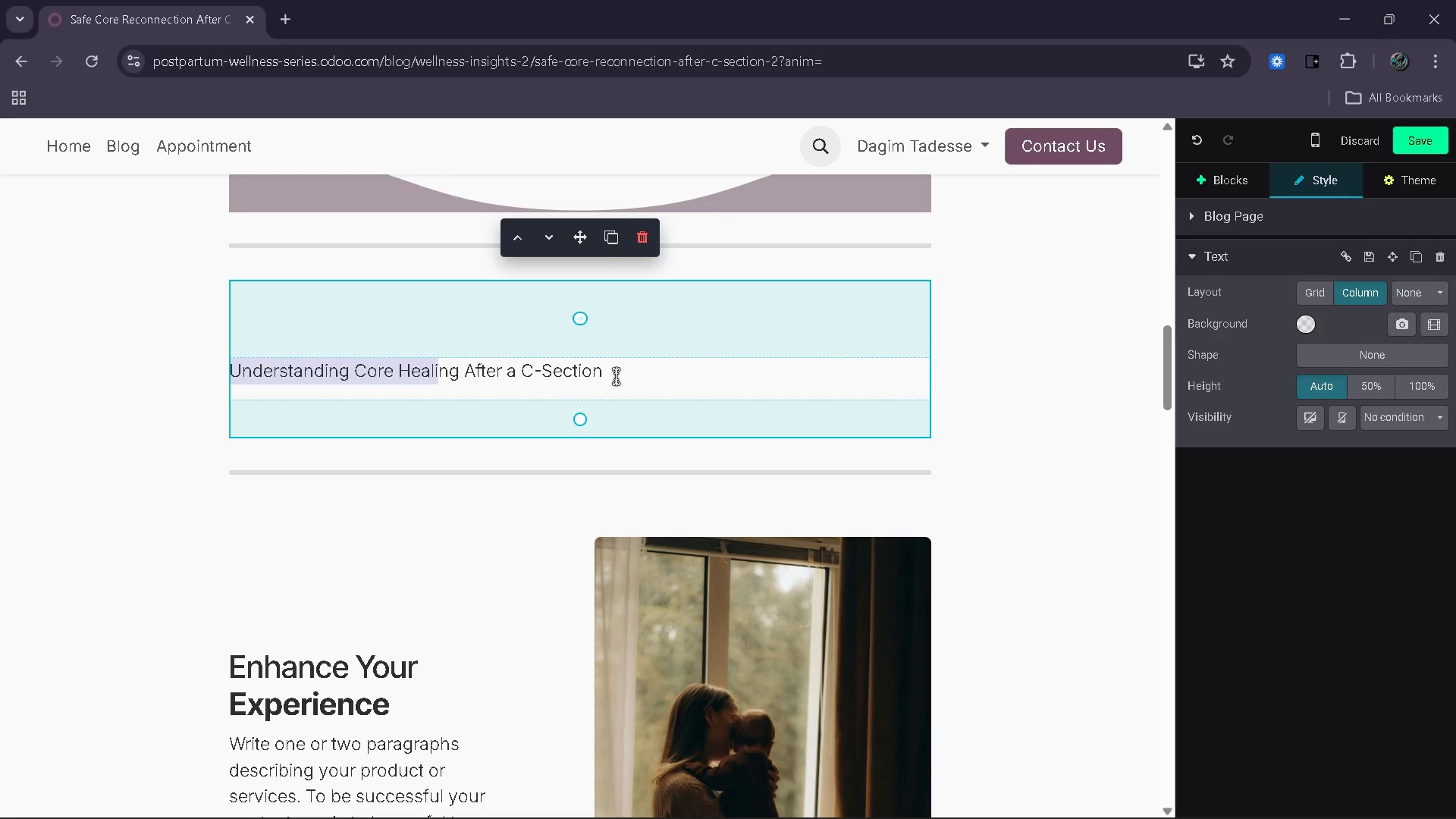 
left_click_drag(start_coordinate=[616, 376], to_coordinate=[231, 377])
 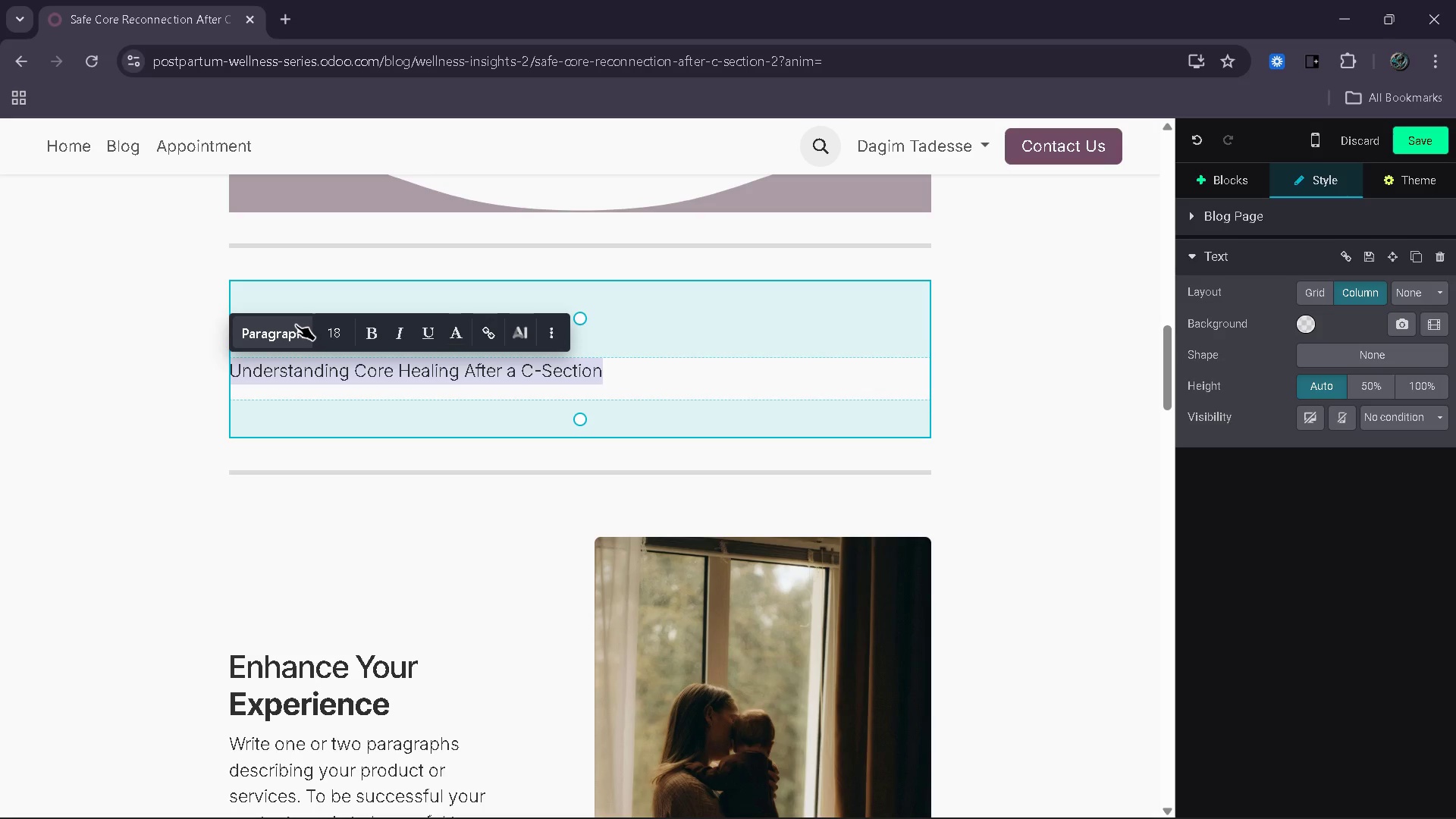 
left_click([293, 325])
 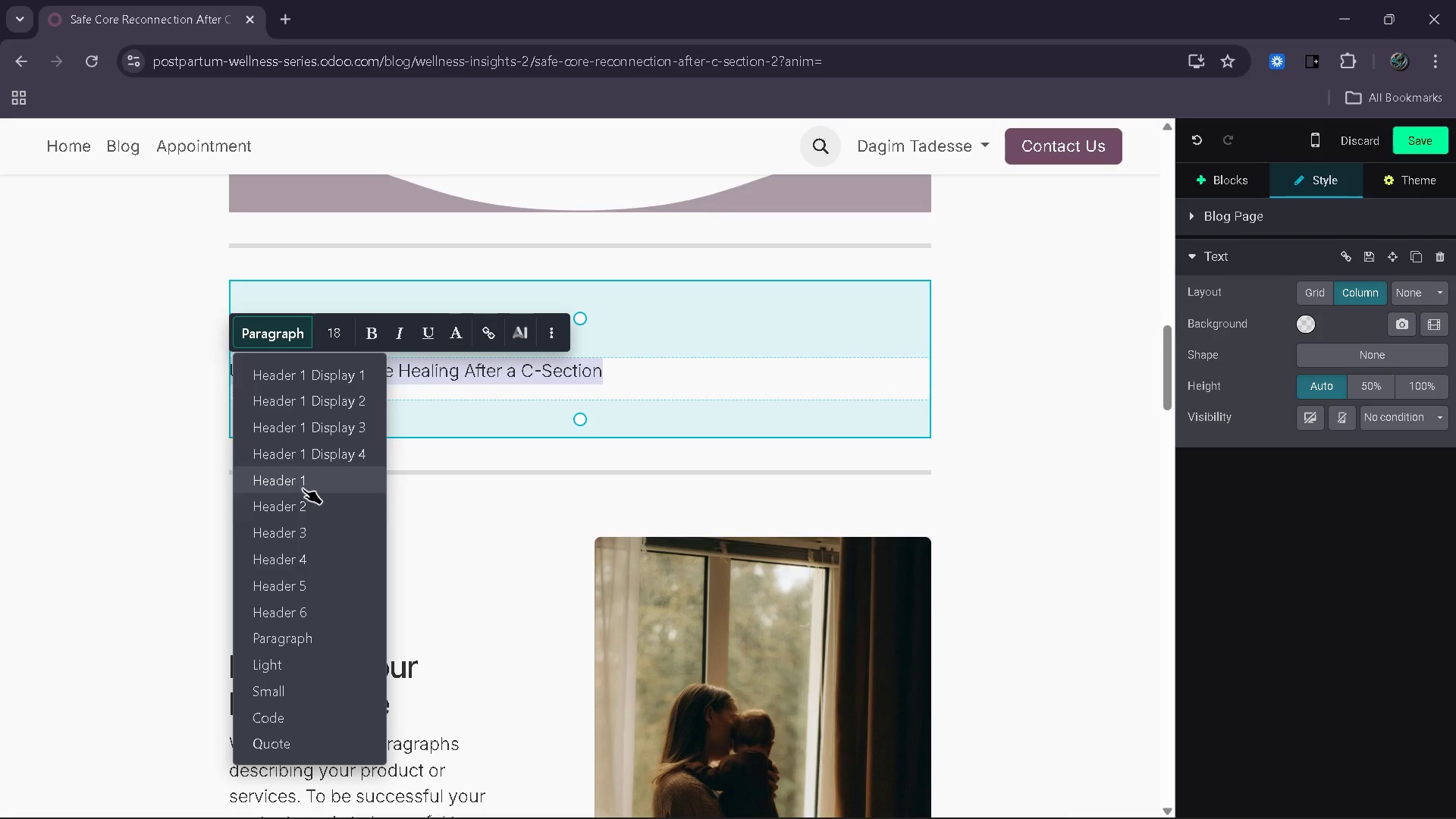 
left_click([303, 494])
 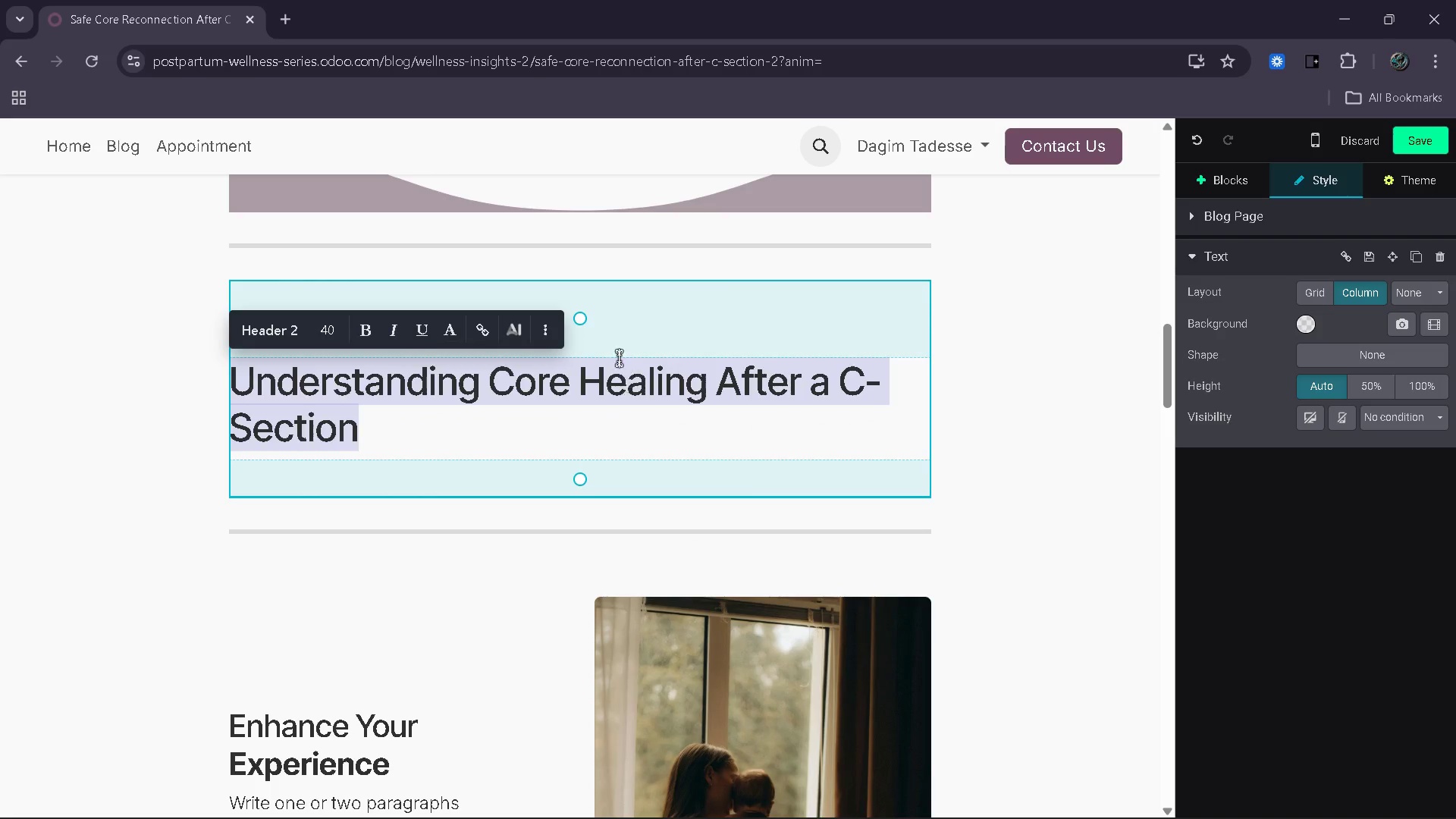 
left_click_drag(start_coordinate=[579, 315], to_coordinate=[577, 265])
 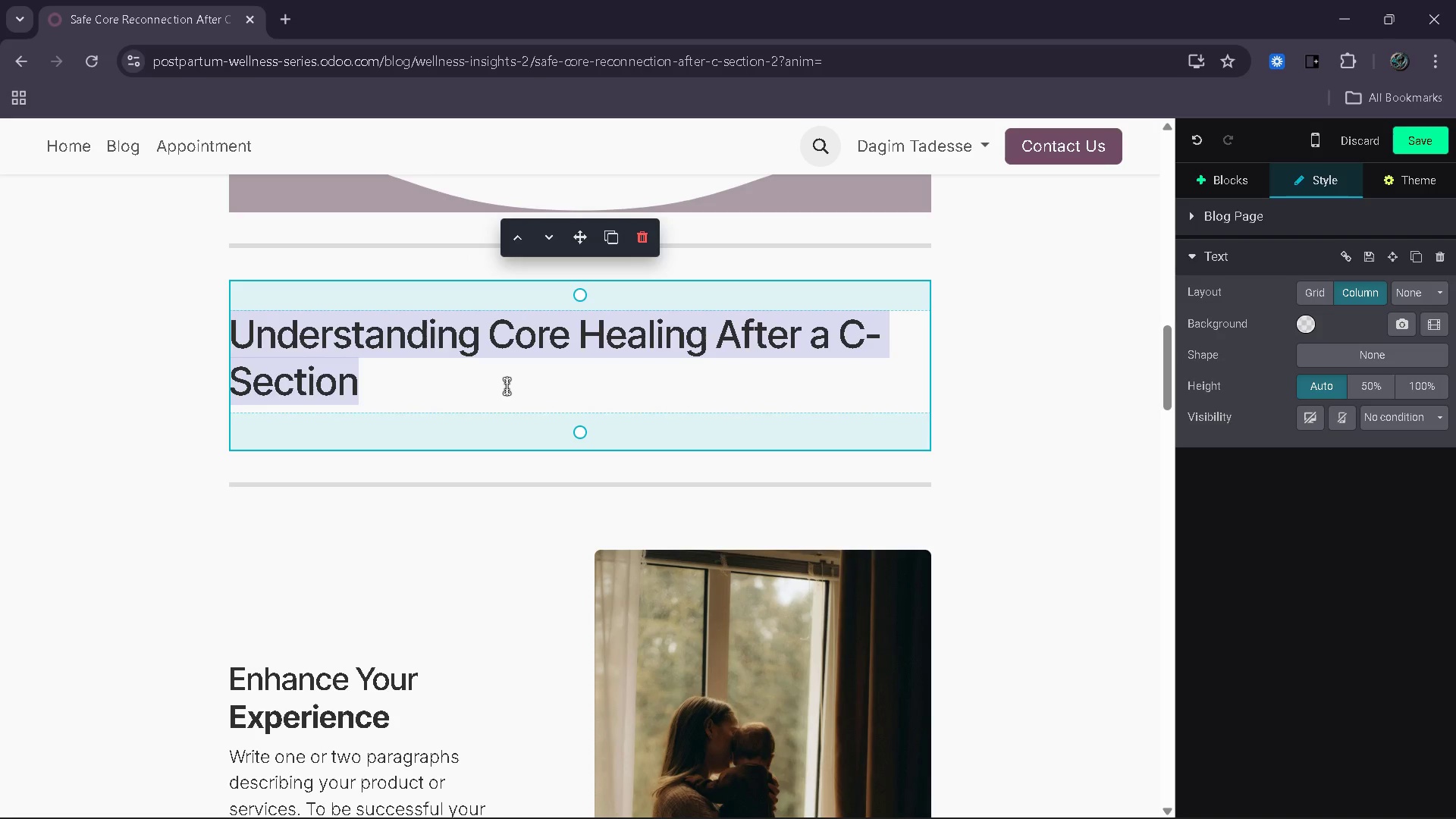 
left_click([507, 385])
 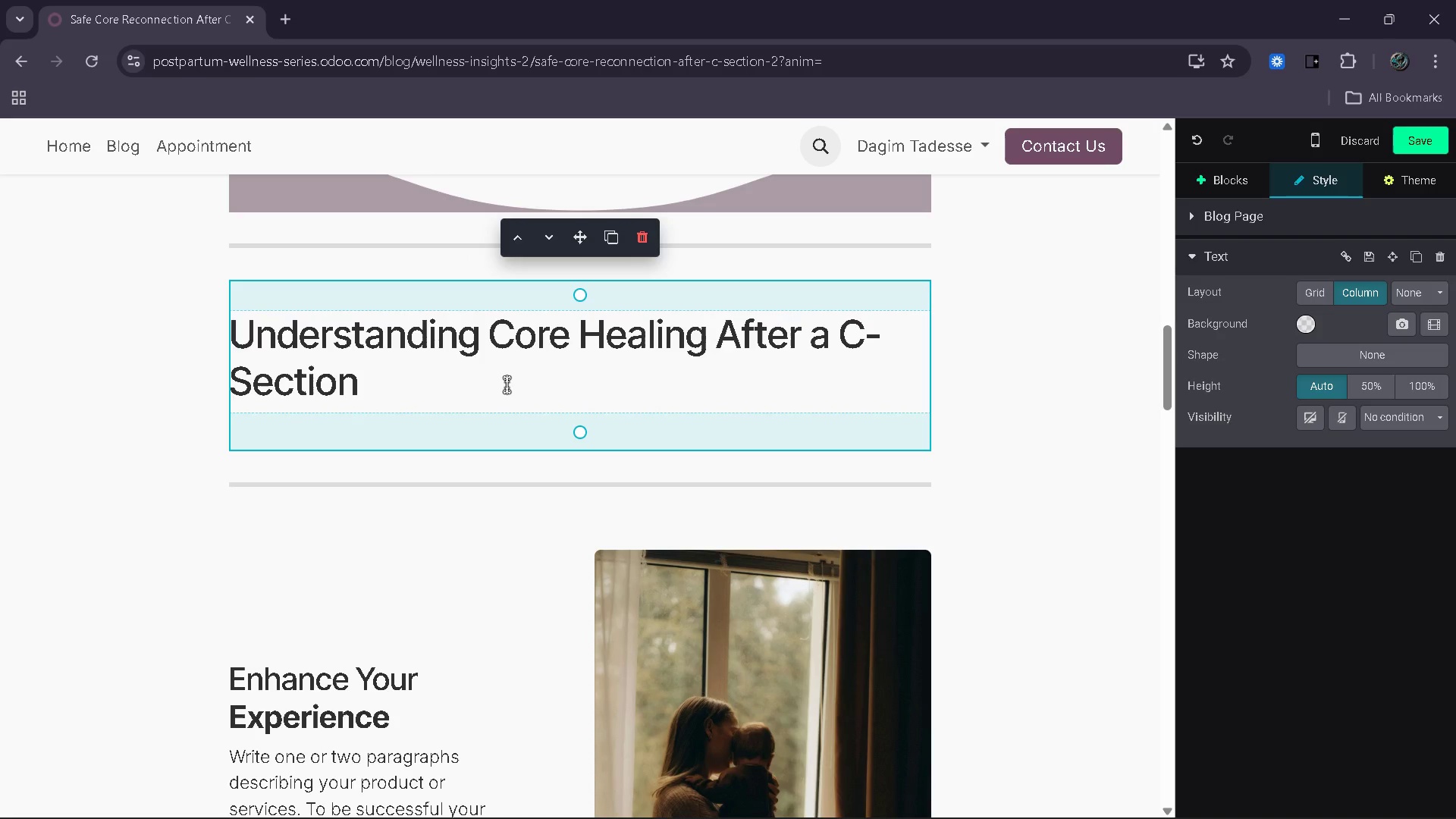 
key(Enter)
 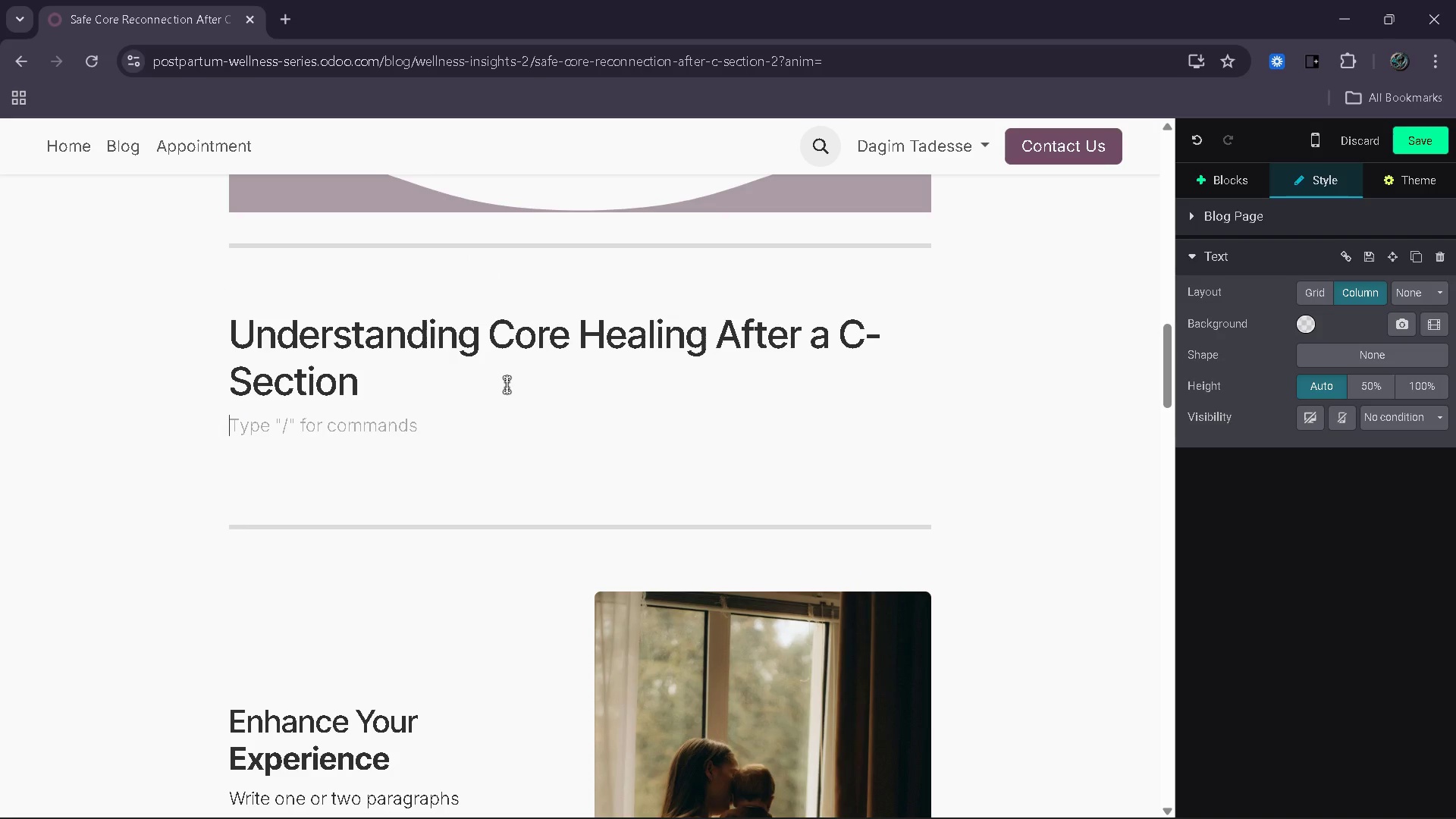 
type(Your core is made up of more than just abdominal muscles )
key(Backspace)
type(. It includes your diaphram, pelvic floor )
key(Backspace)
type(. )
key(Backspace)
key(Backspace)
type(,)
 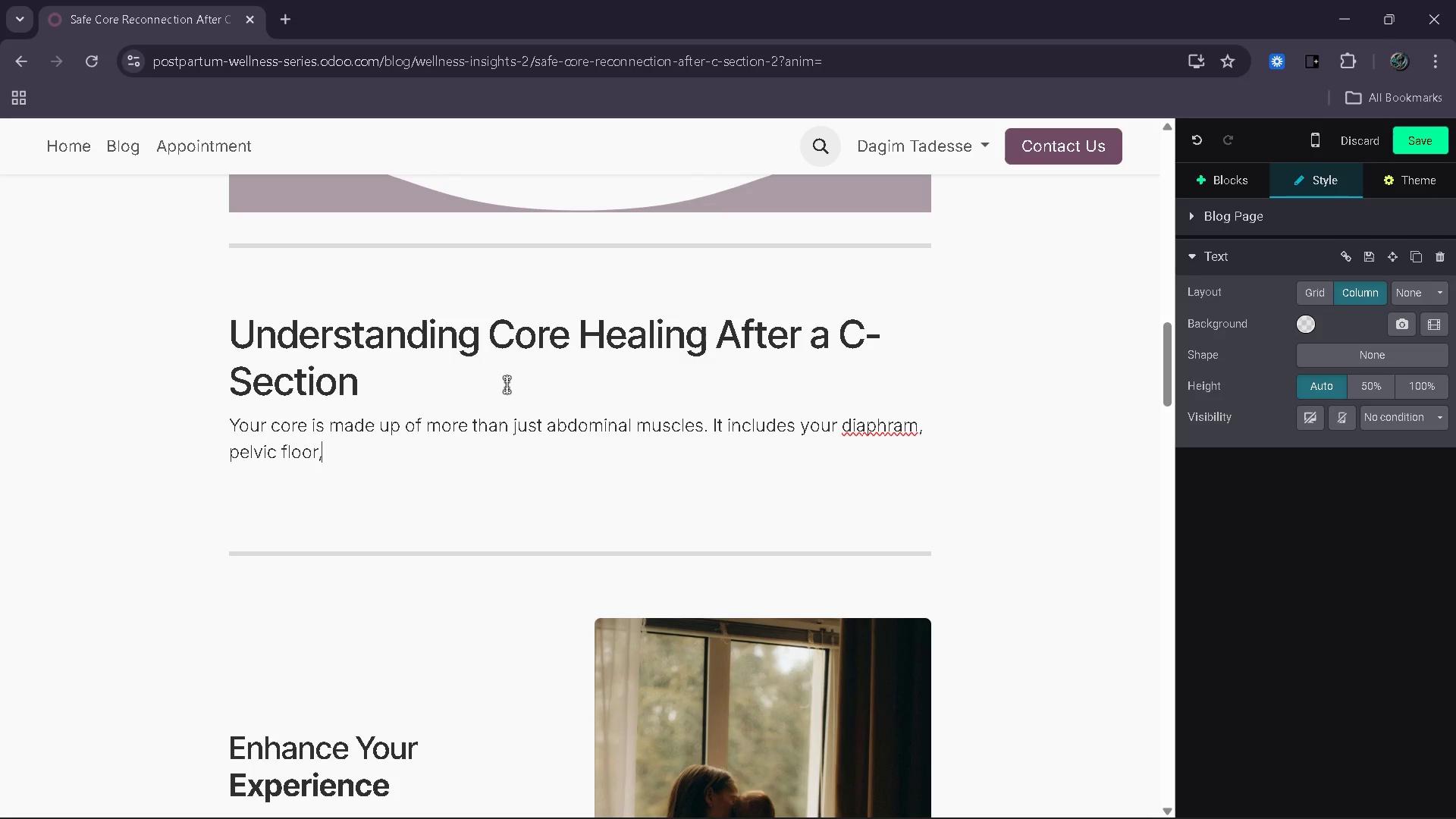 
wait(8.8)
 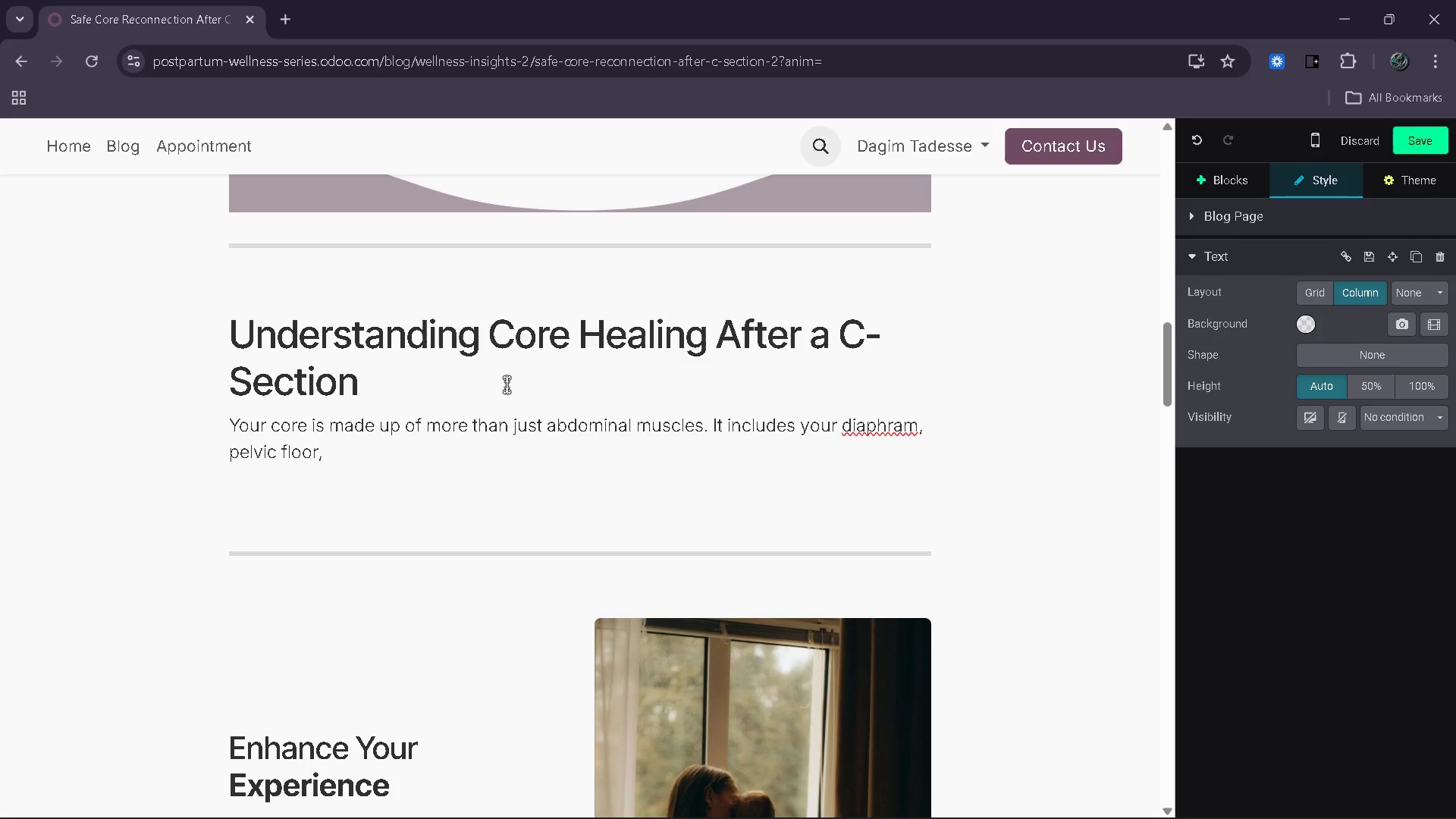 
type( deep stabilizing muscles and of these compet)
key(Backspace)
key(Backspace)
type(onents are affected.)
 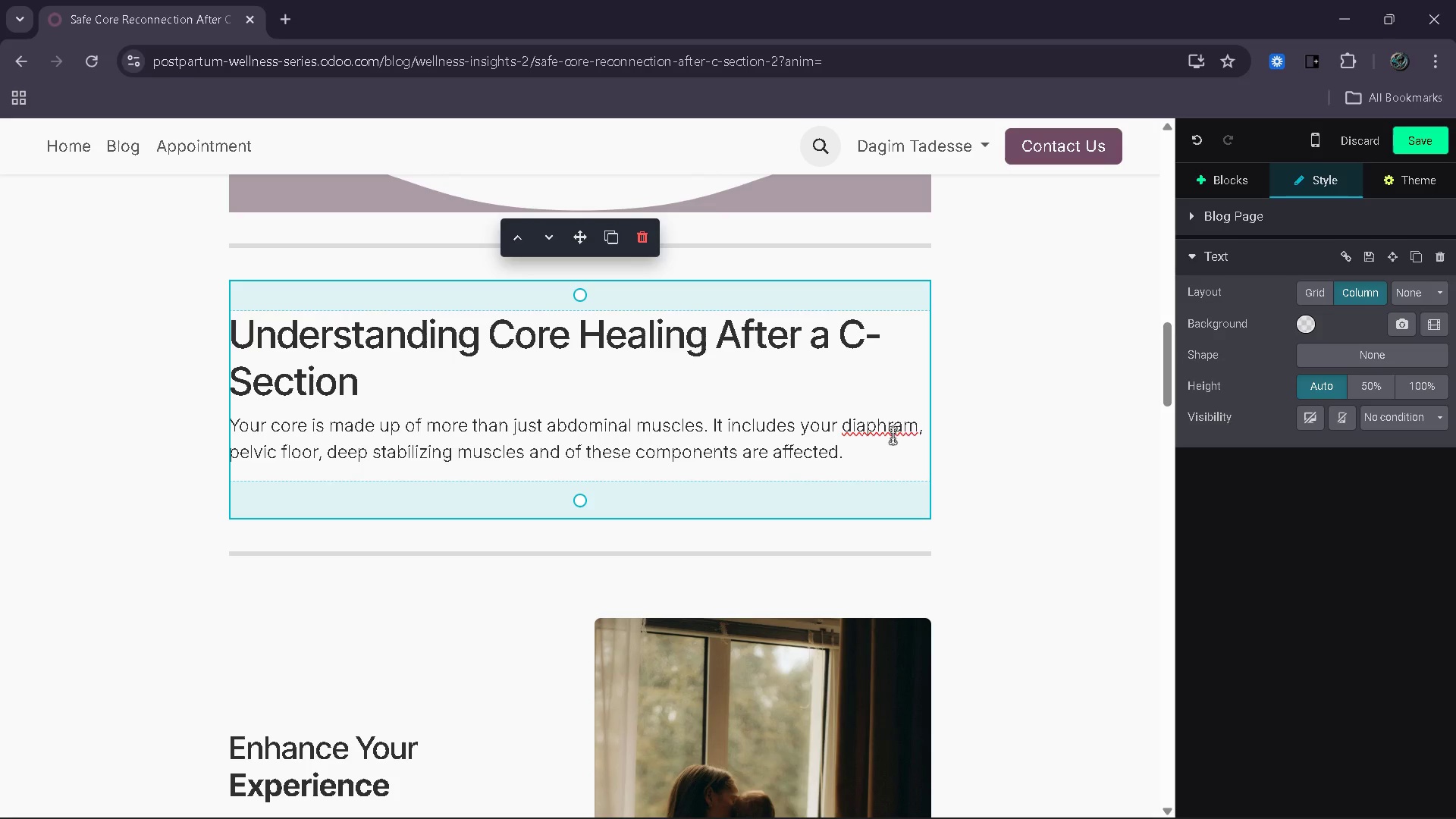 
left_click([902, 428])
 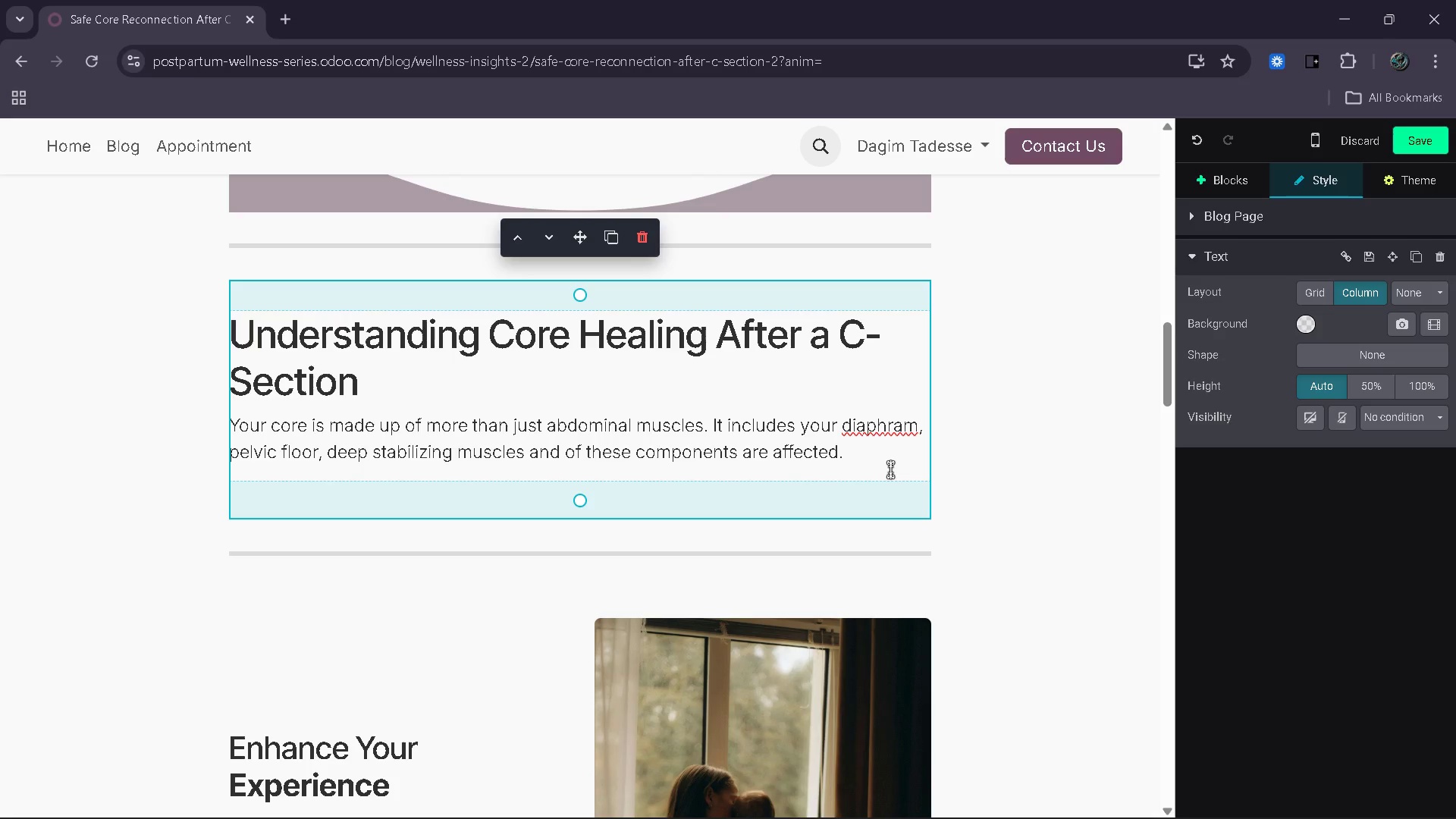 
key(G)
 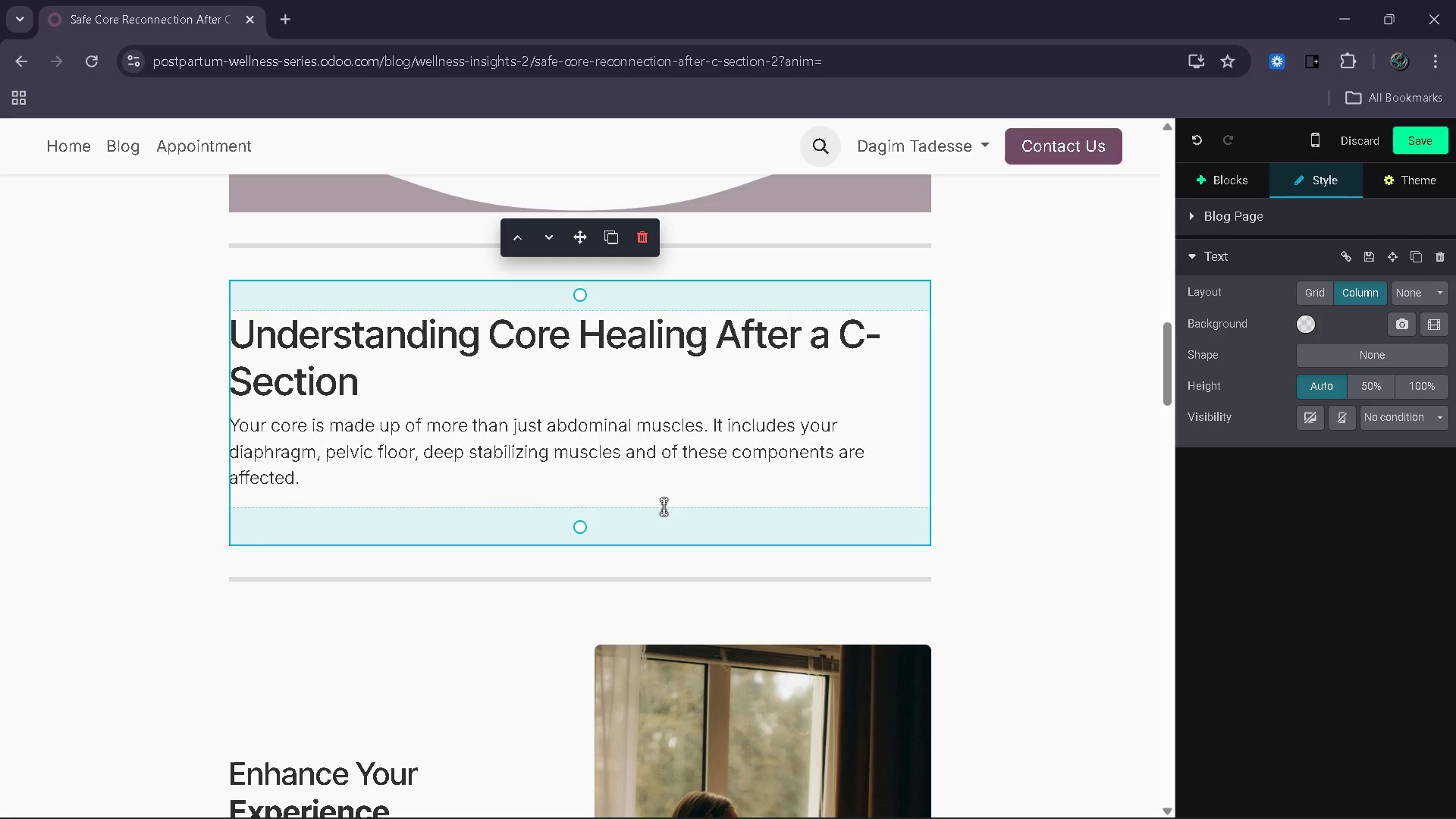 
left_click([640, 491])
 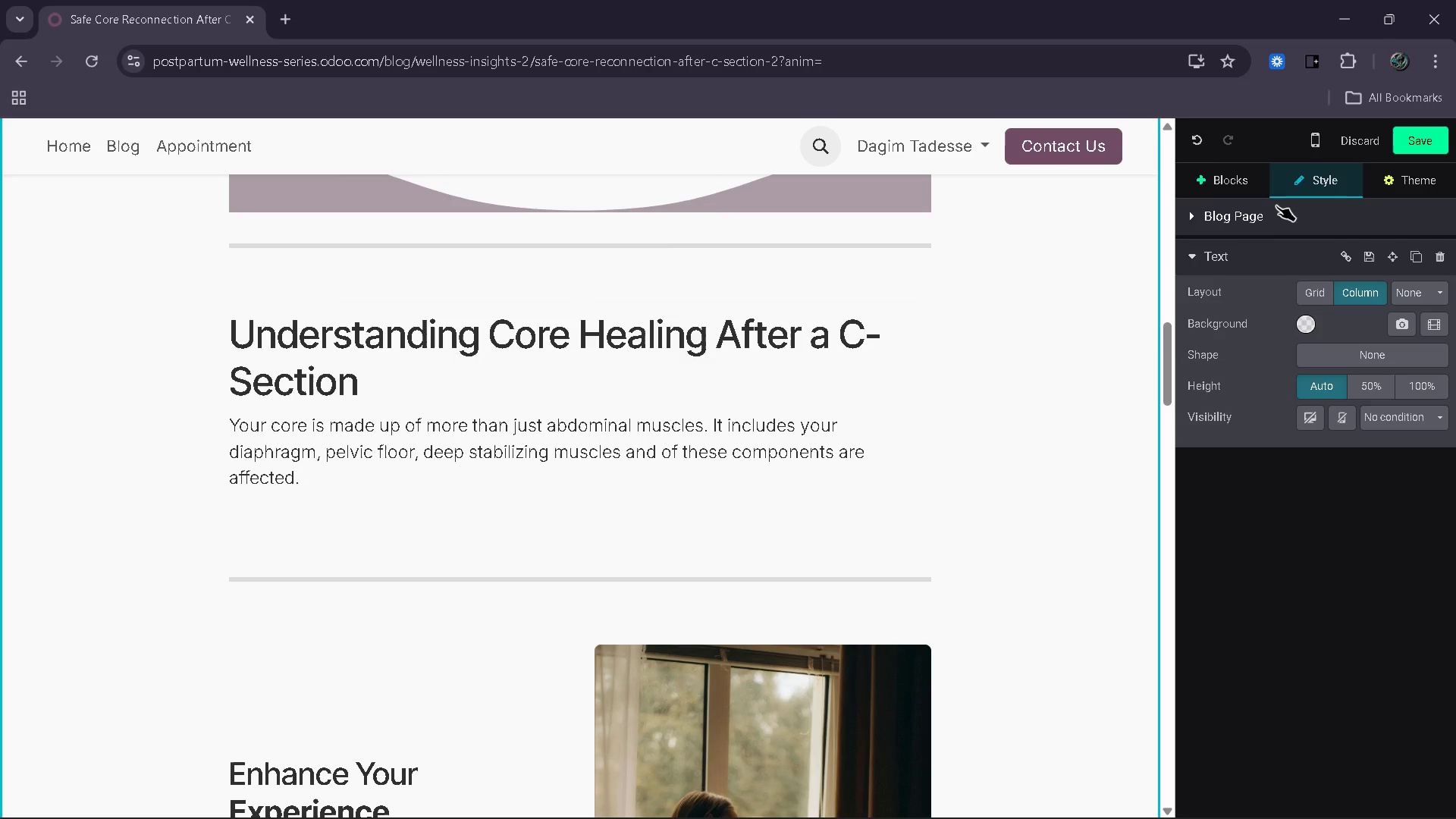 
left_click([1250, 190])
 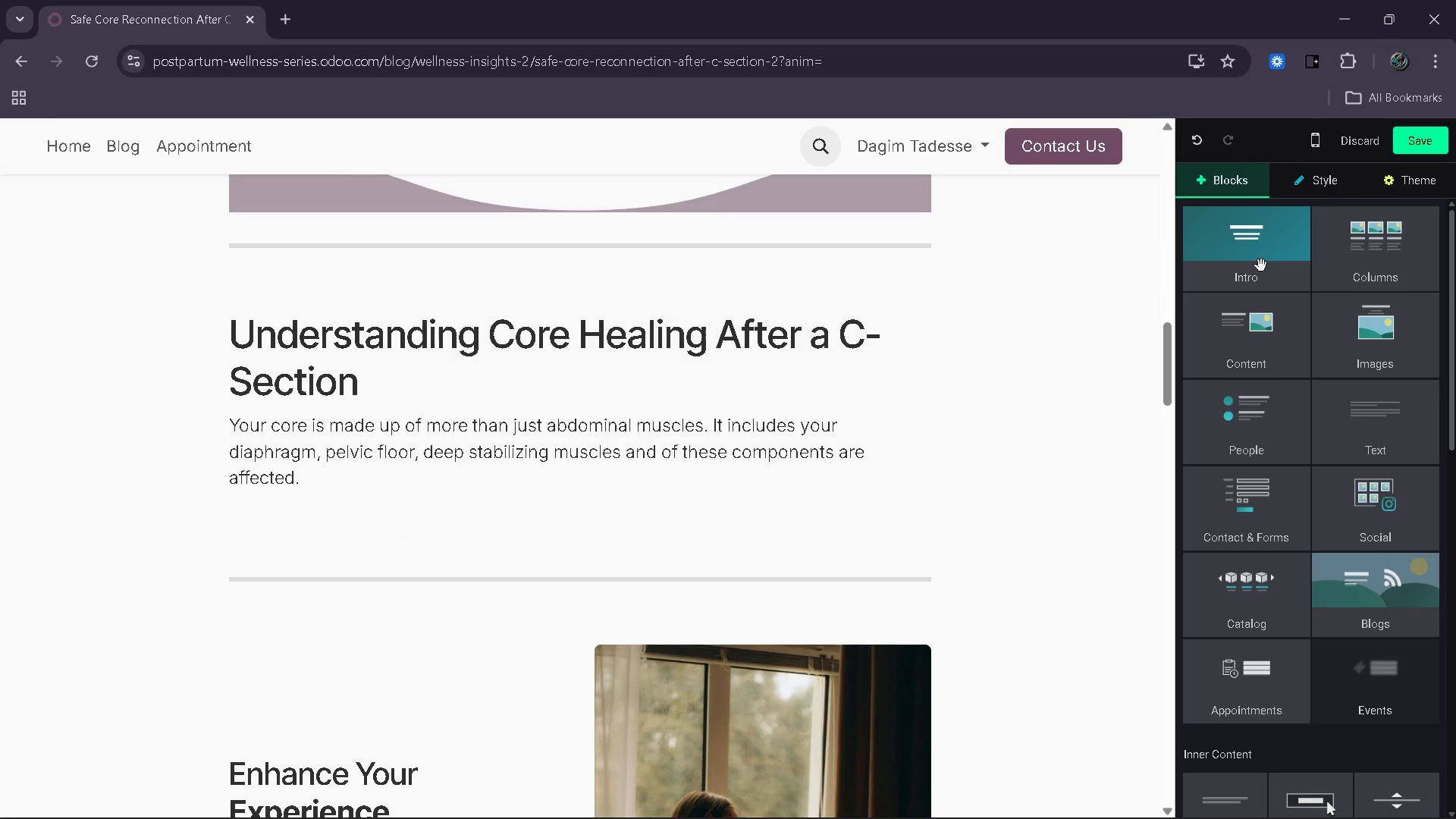 
left_click_drag(start_coordinate=[1262, 266], to_coordinate=[934, 470])
 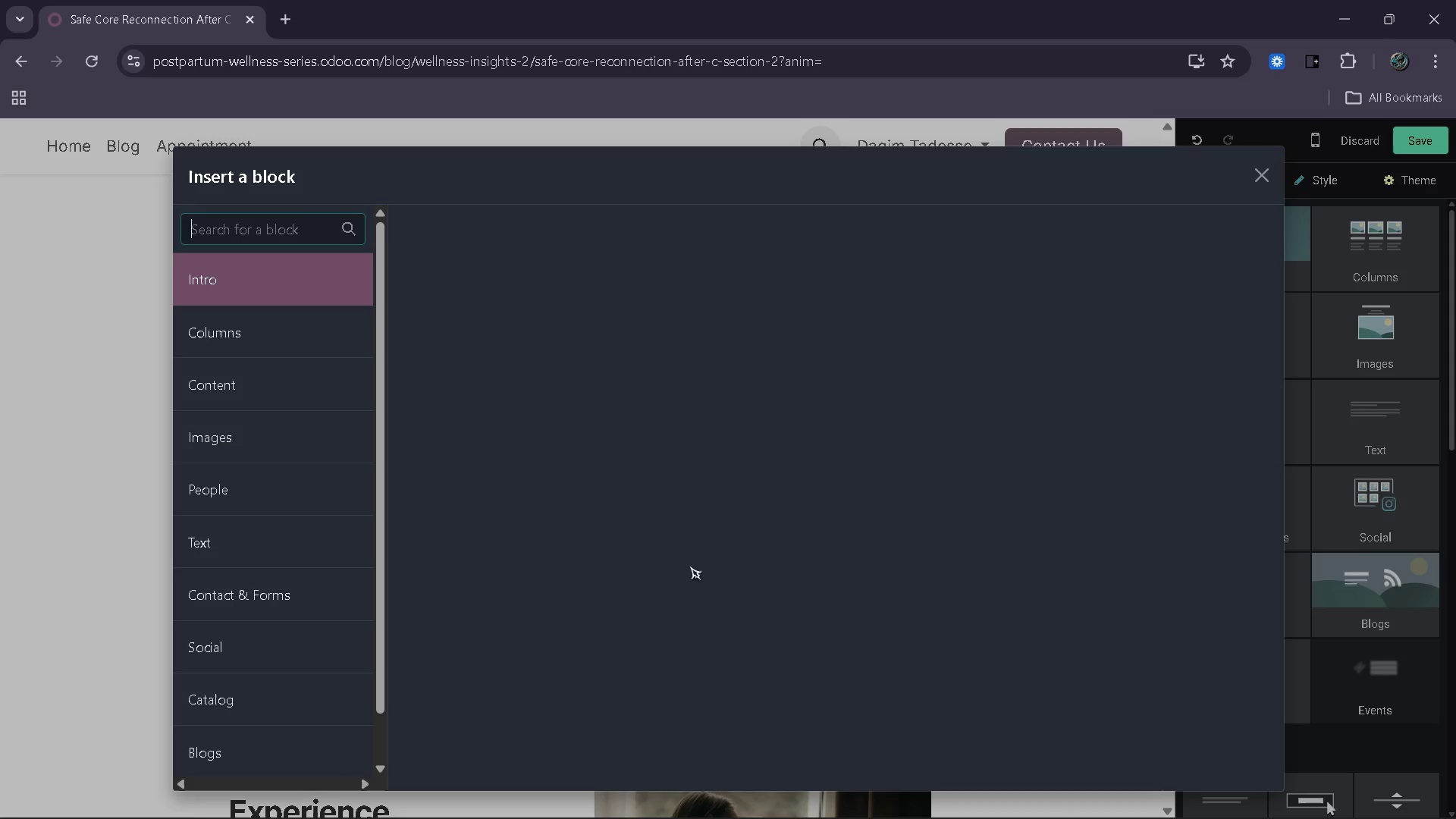 
left_click([685, 563])
 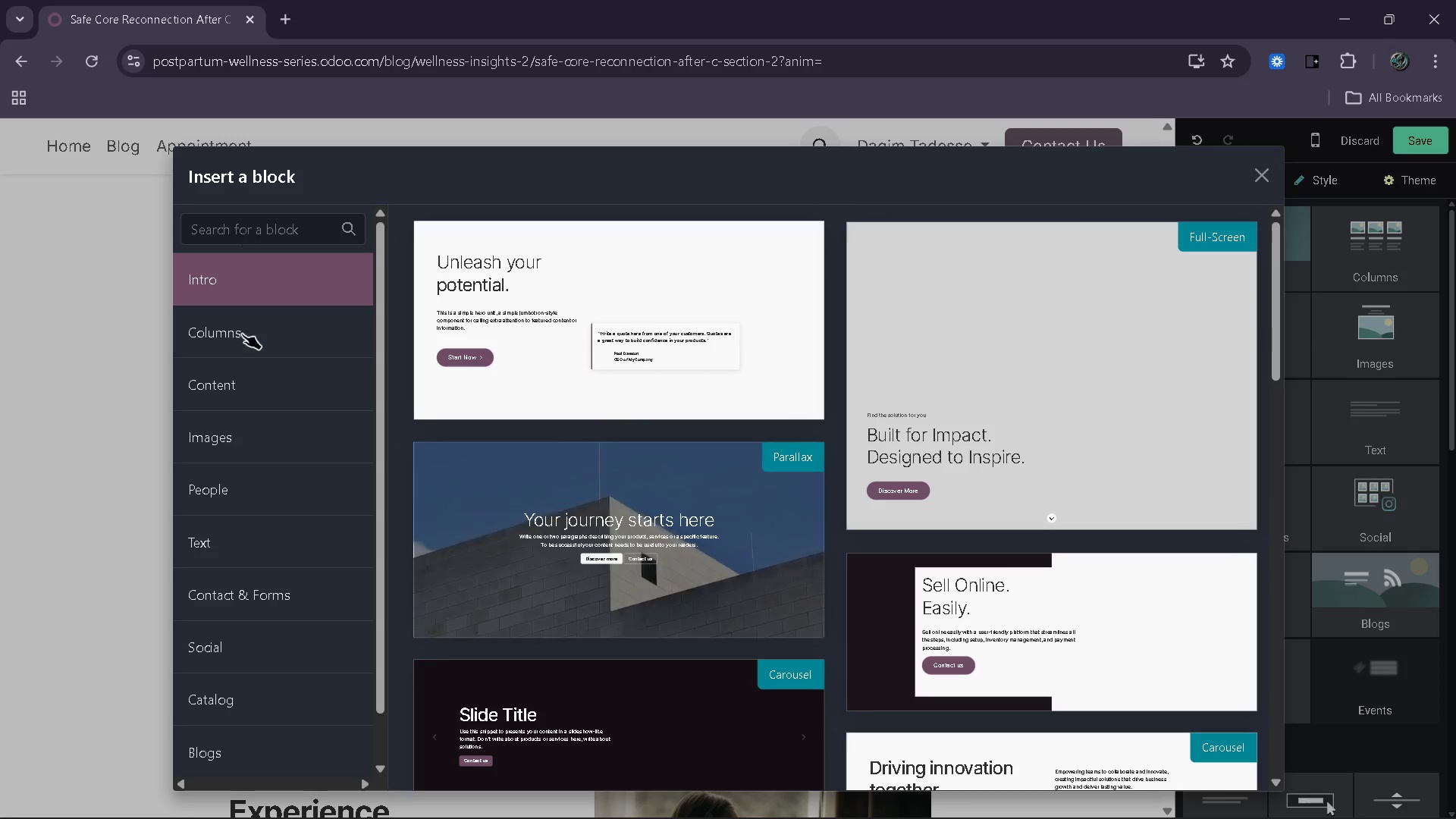 
left_click([262, 526])
 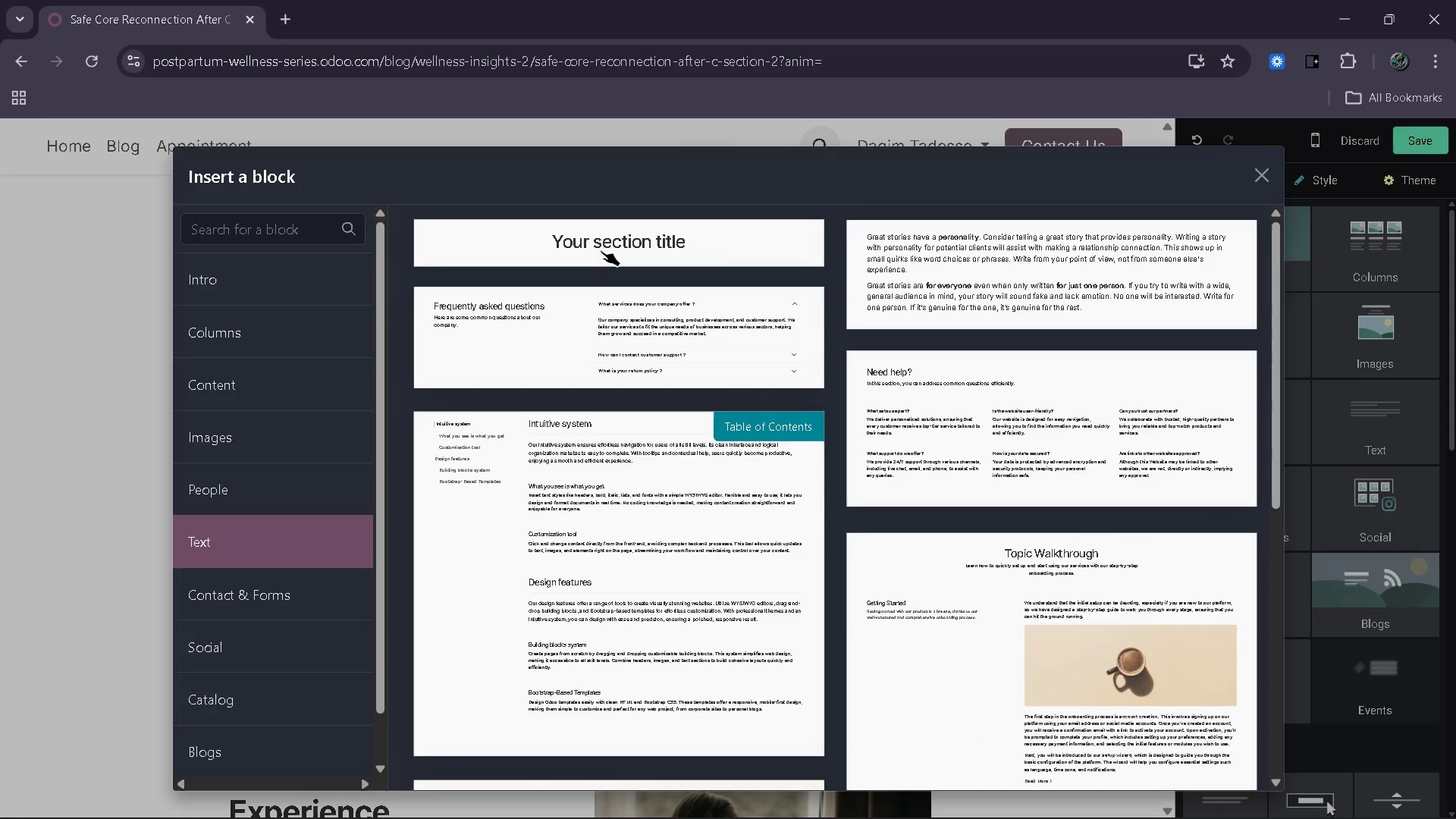 
left_click([617, 225])
 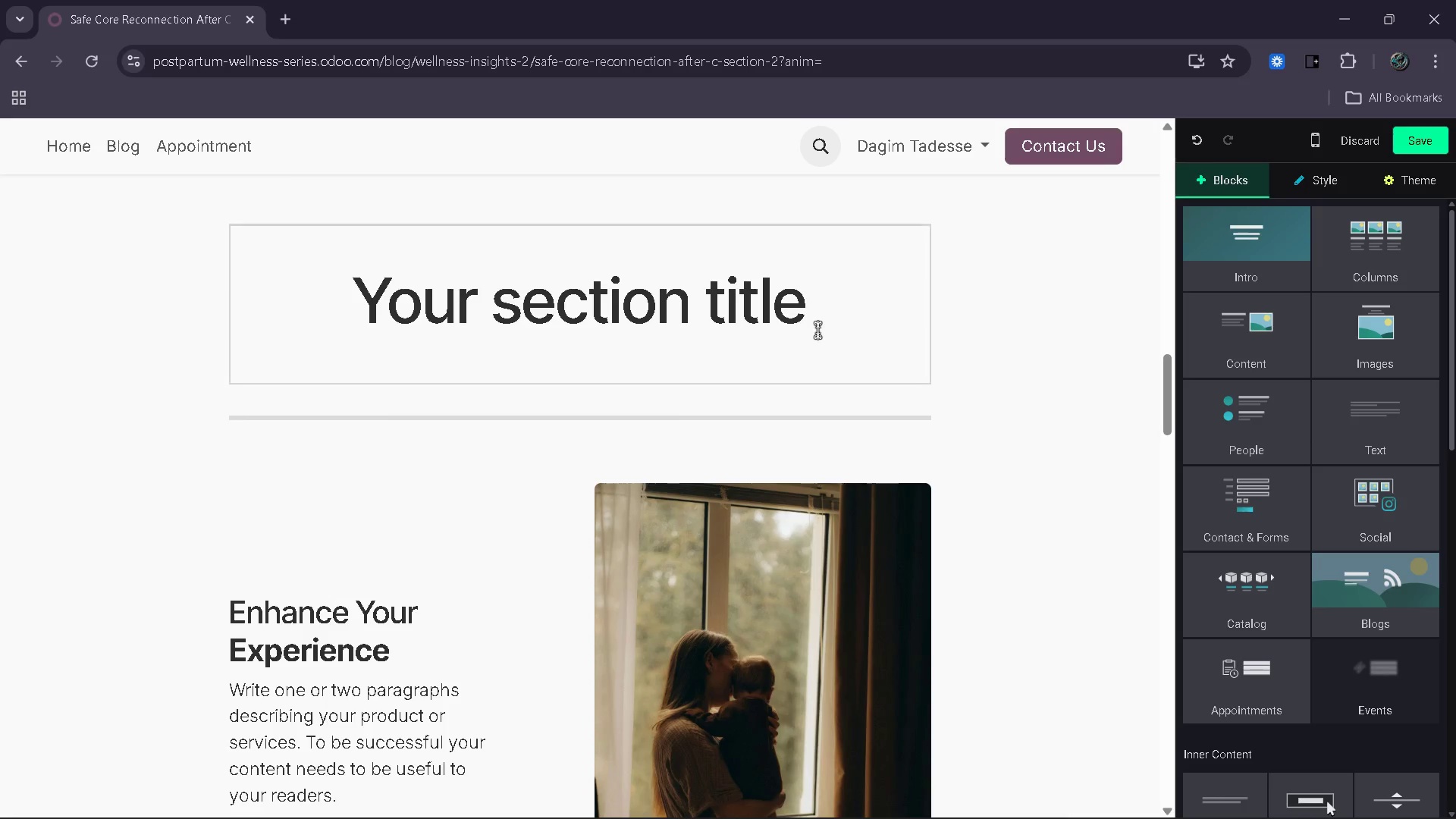 
left_click_drag(start_coordinate=[821, 310], to_coordinate=[362, 318])
 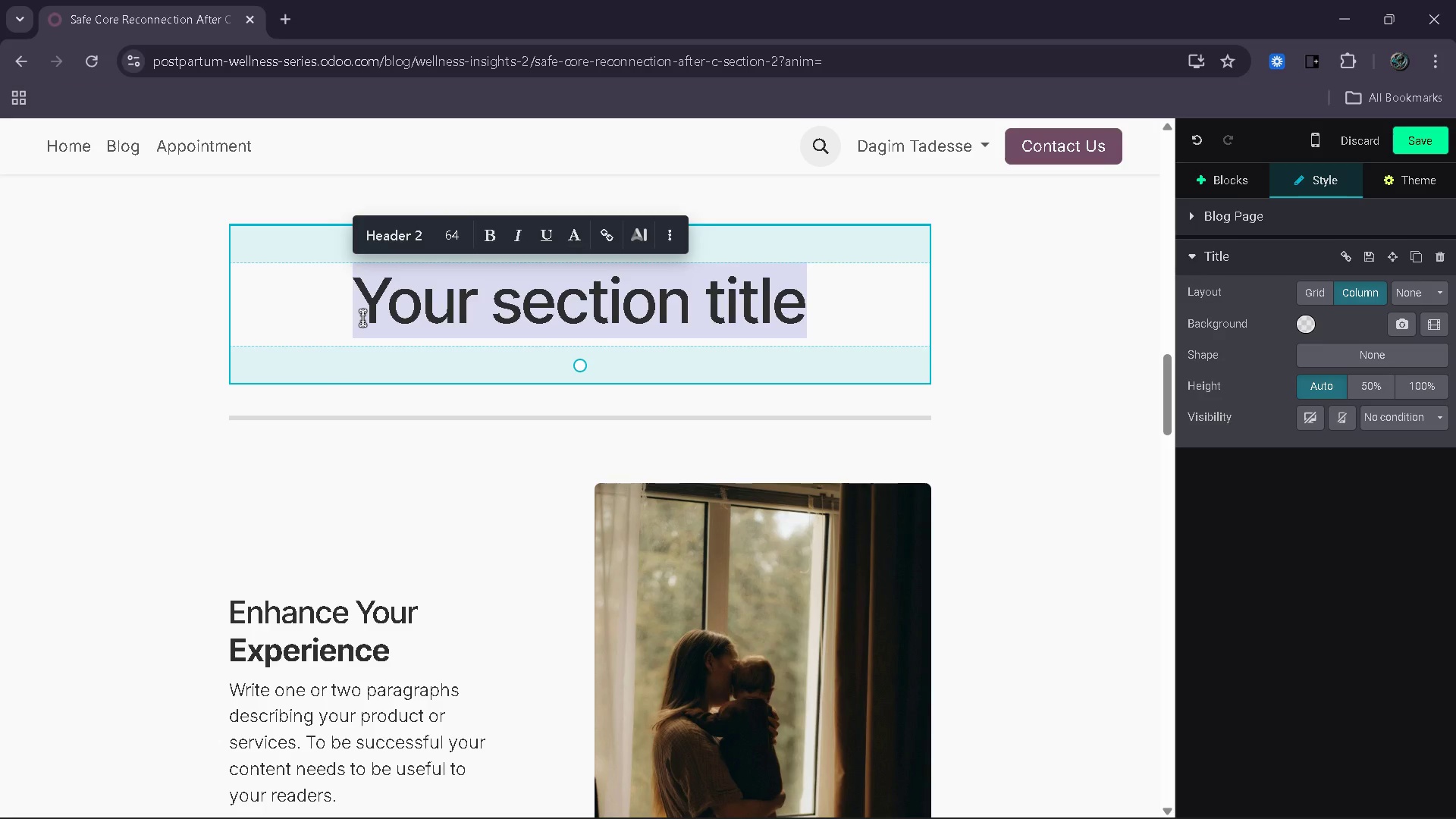 
type(continue...)
key(Backspace)
key(Backspace)
key(Backspace)
type( here,.)
key(Backspace)
key(Backspace)
type(....)
 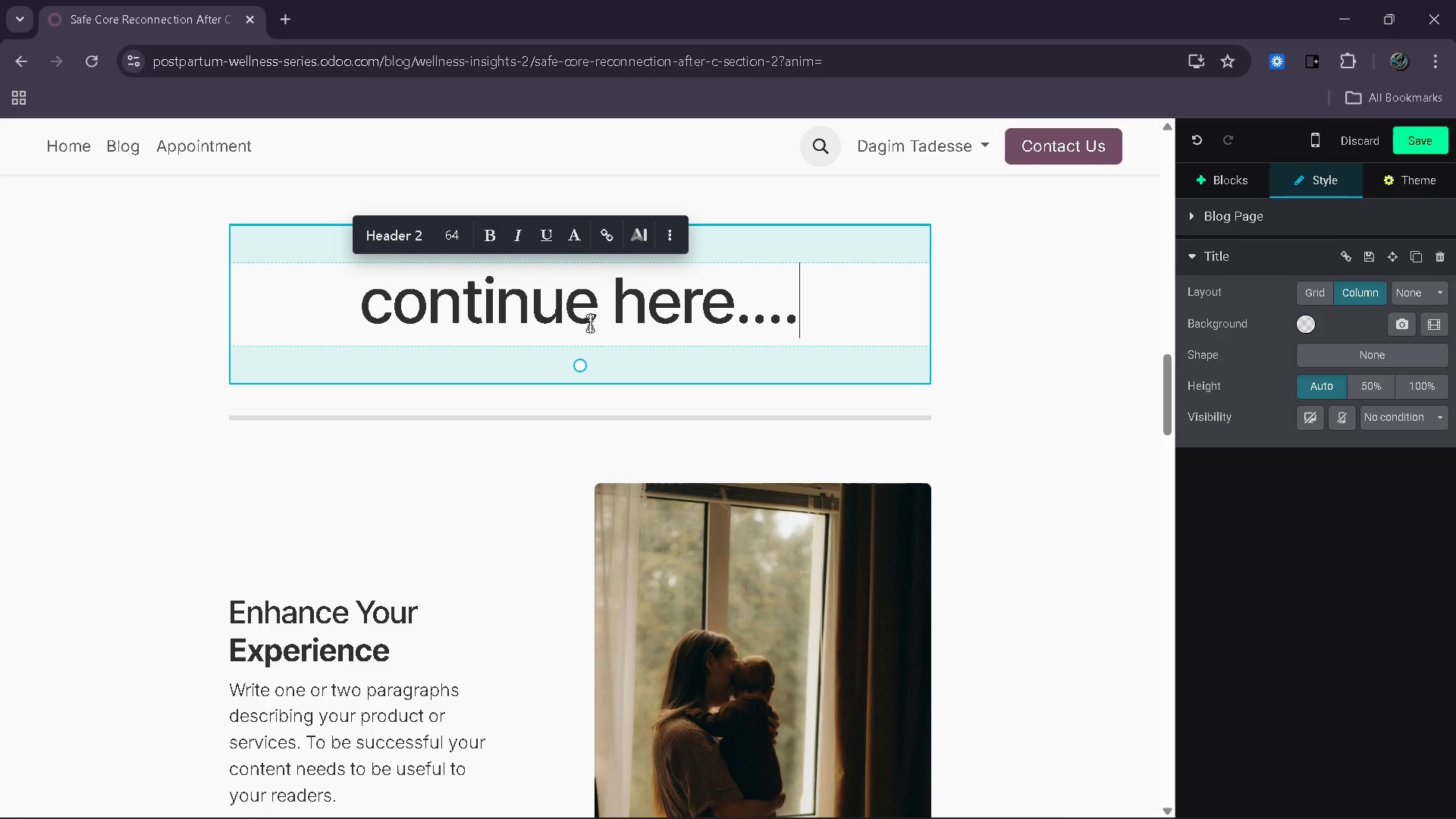 
key(Backspace)
 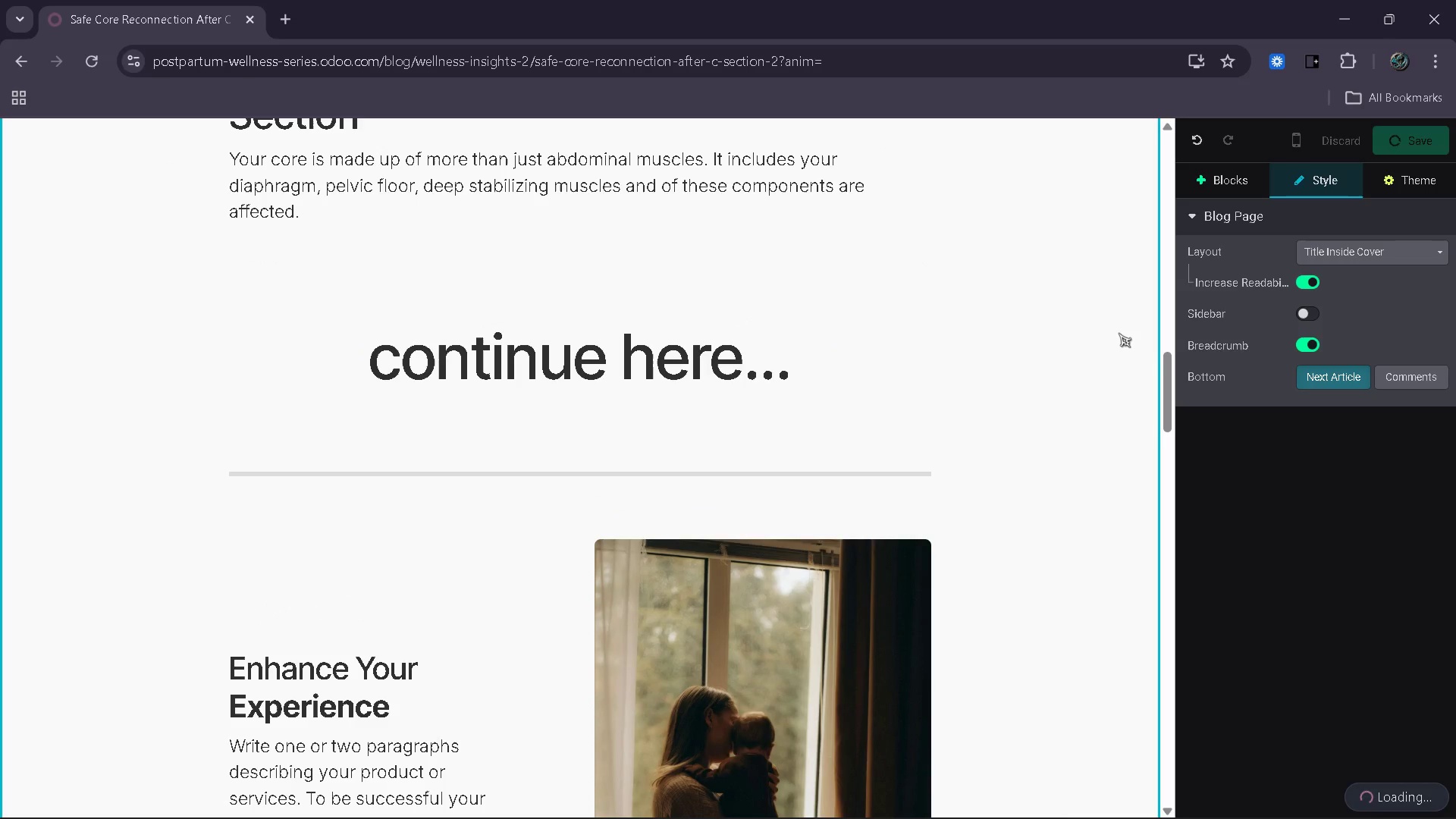 
wait(8.64)
 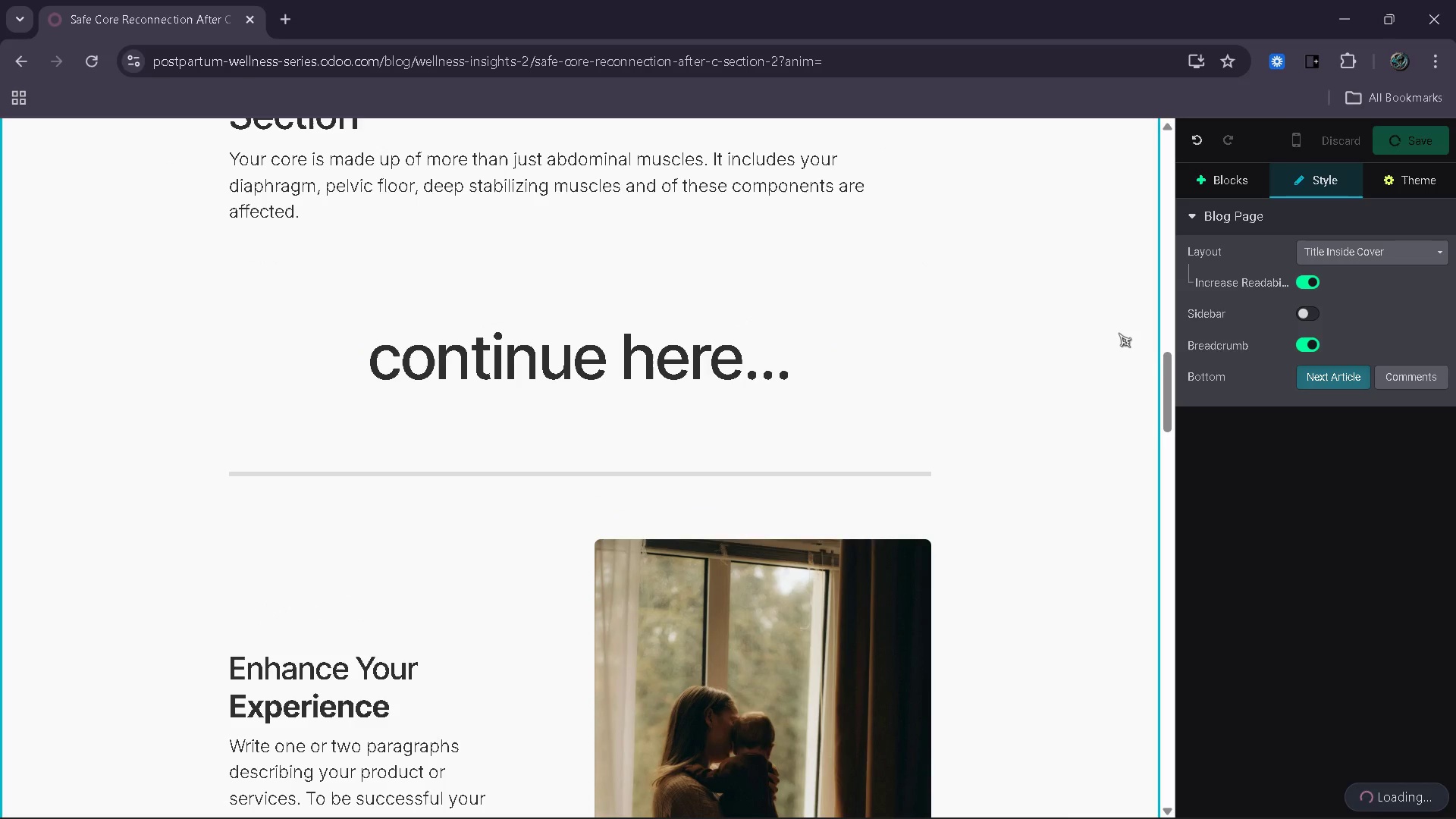 
left_click([957, 808])